 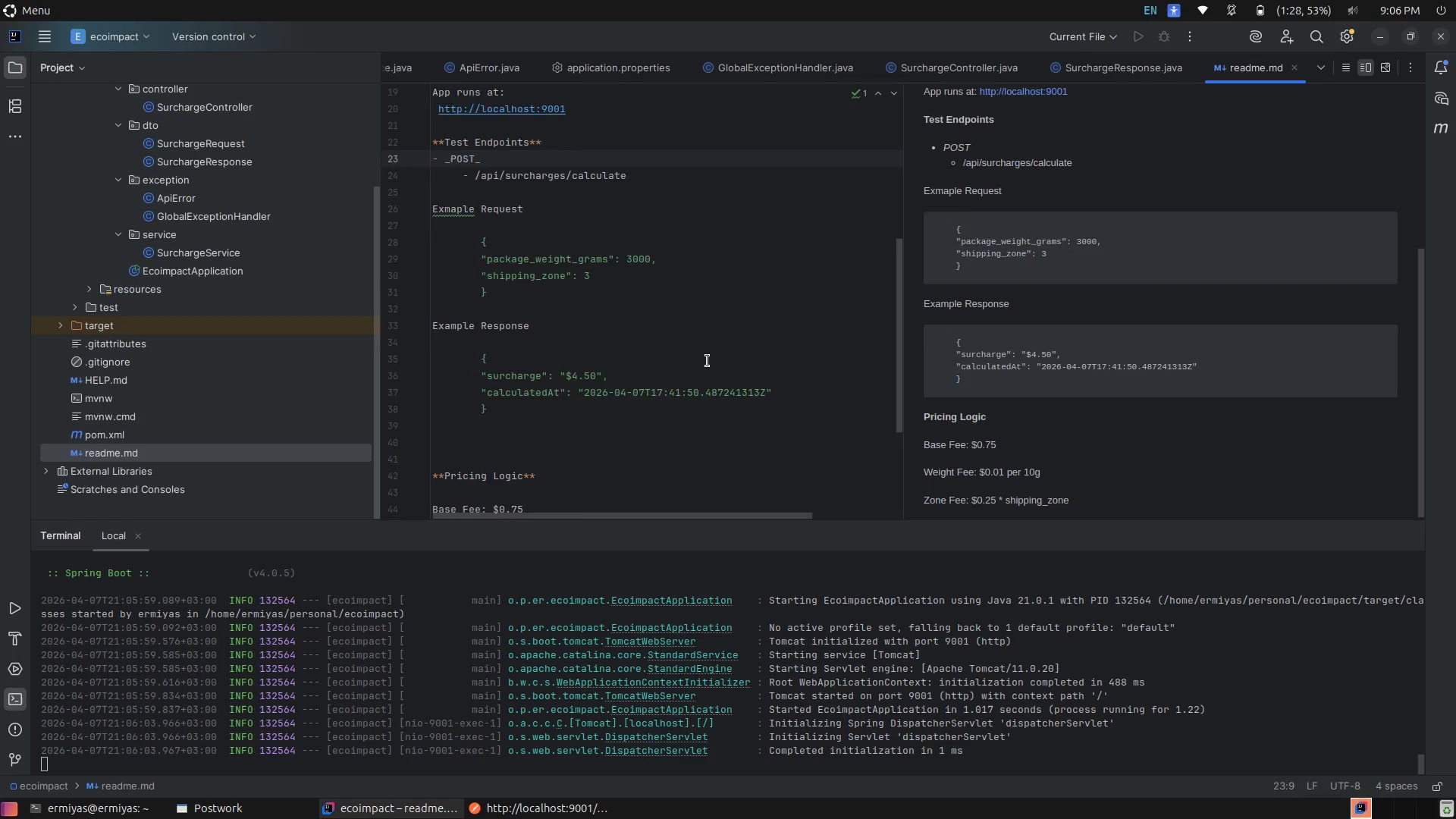 
scroll: coordinate [651, 351], scroll_direction: up, amount: 5.0
 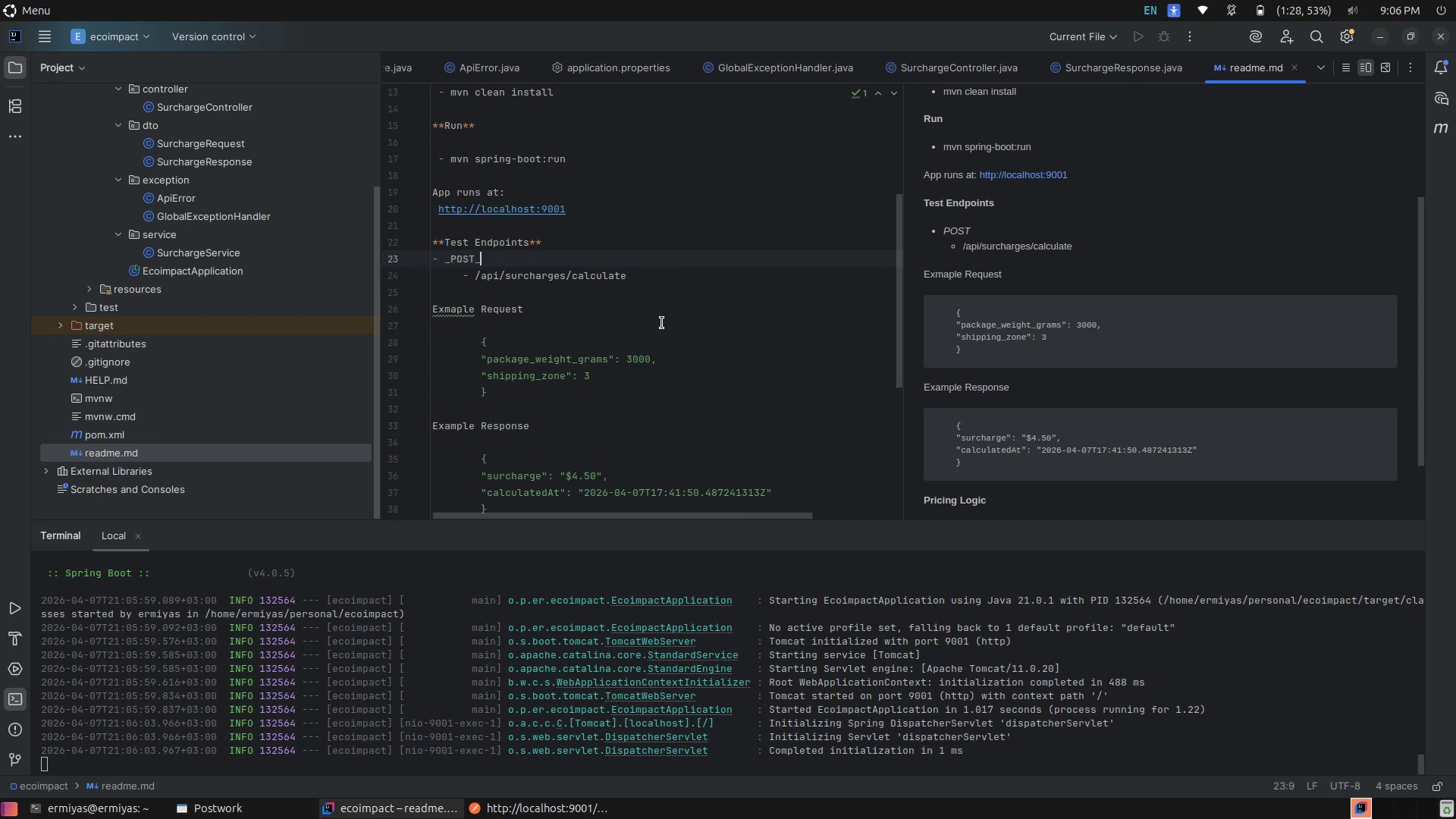 
left_click([682, 301])
 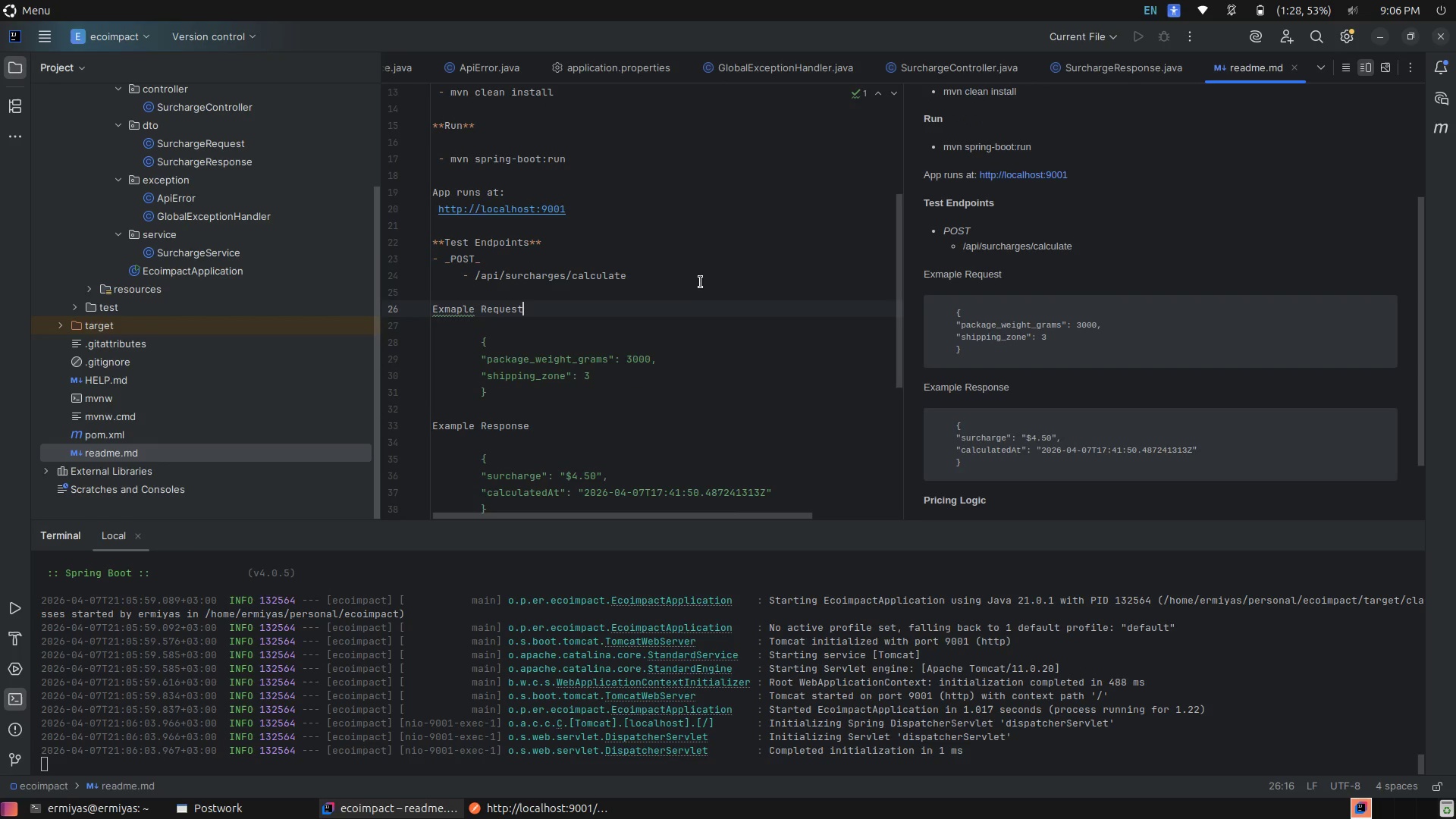 
left_click([701, 281])
 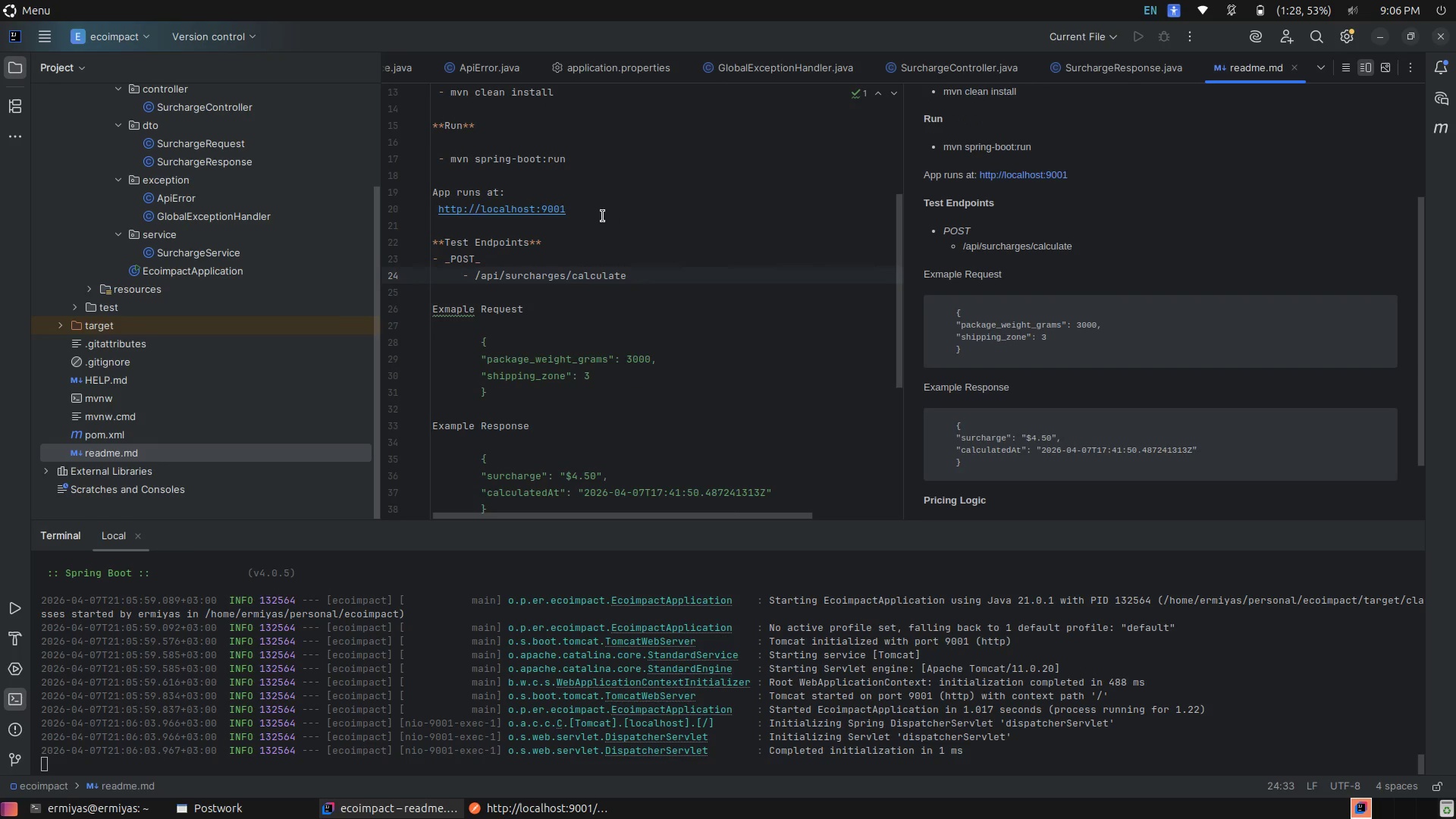 
left_click([592, 212])
 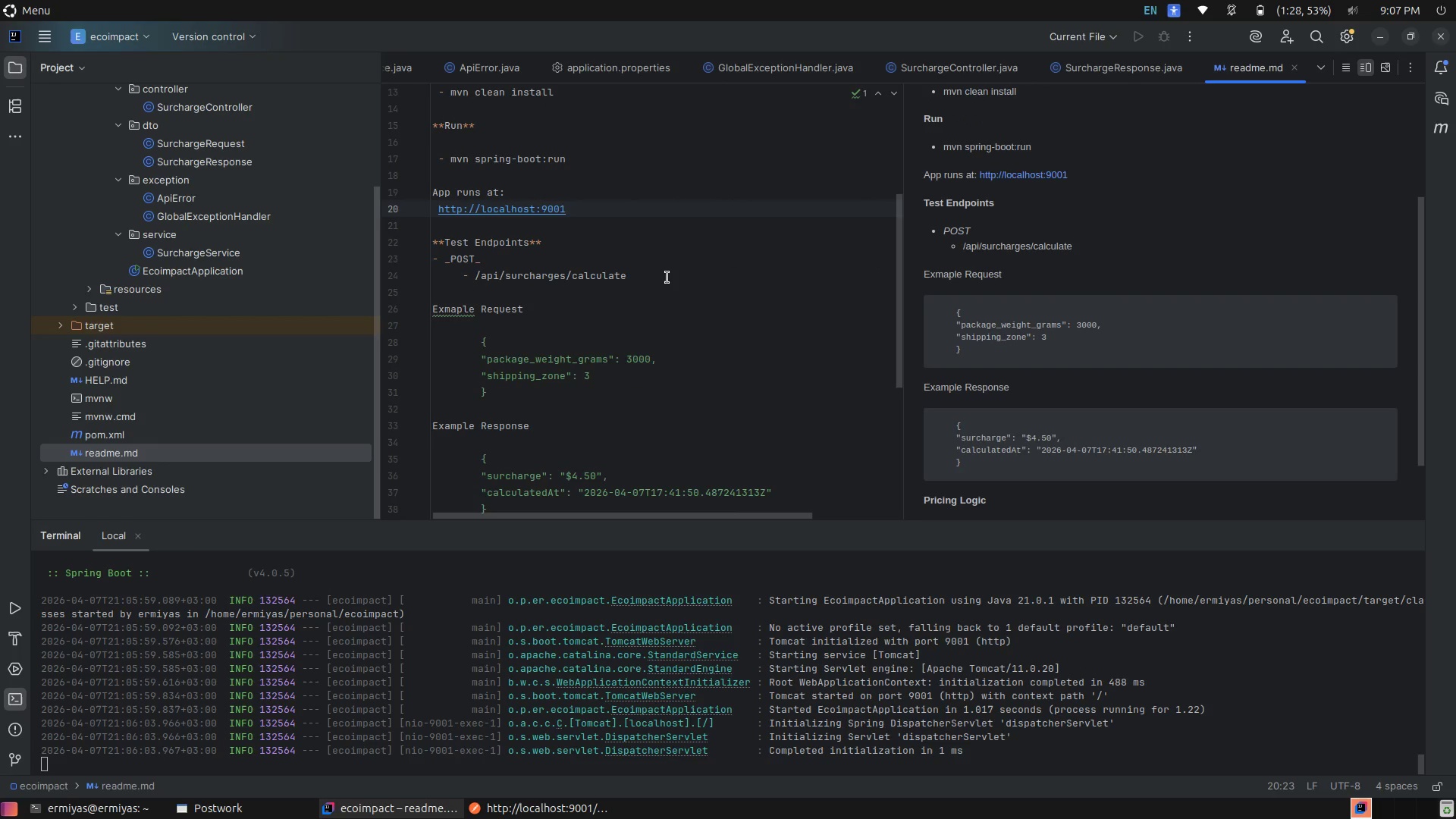 
scroll: coordinate [667, 278], scroll_direction: up, amount: 4.0
 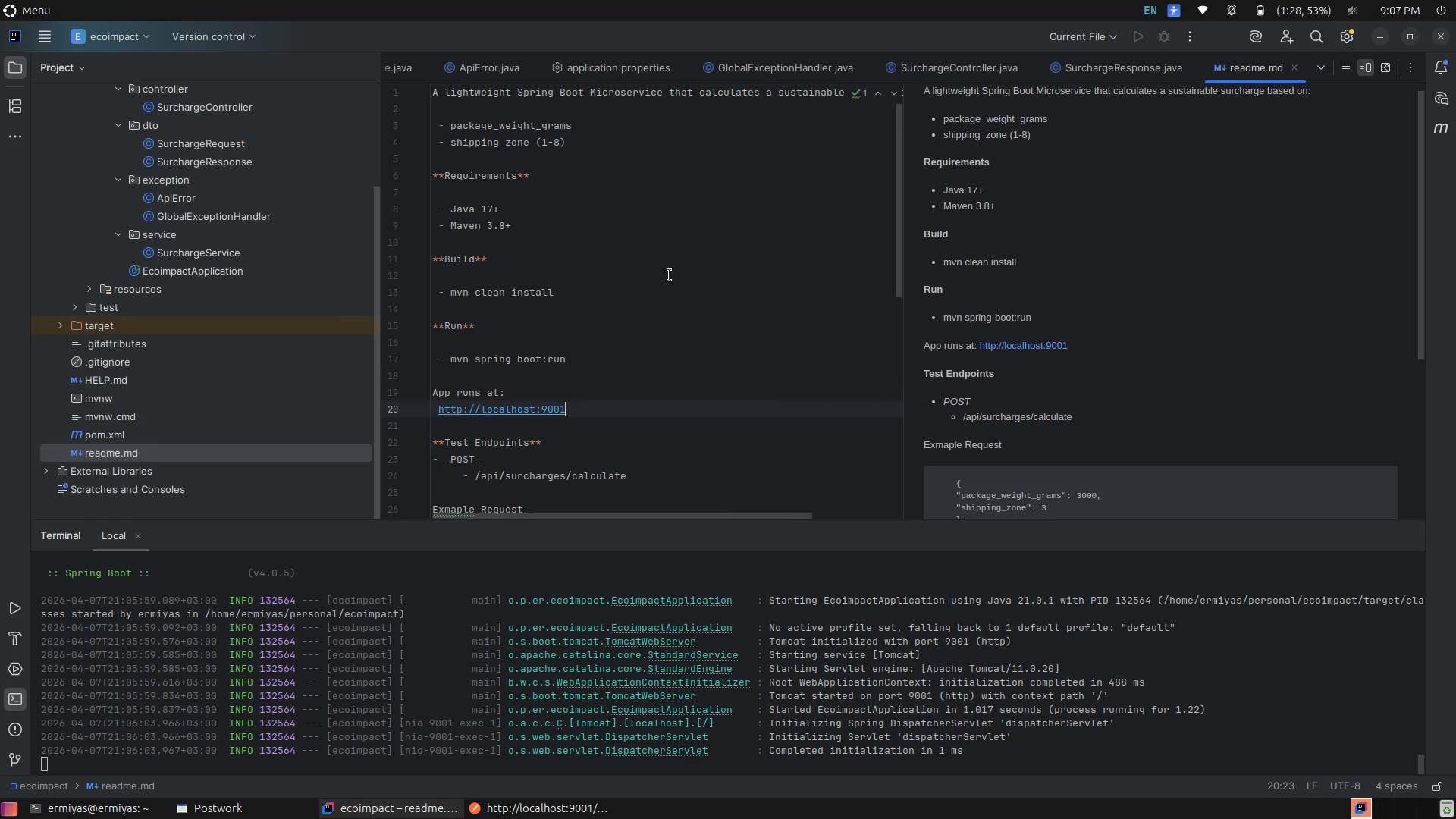 
scroll: coordinate [670, 275], scroll_direction: down, amount: 3.0
 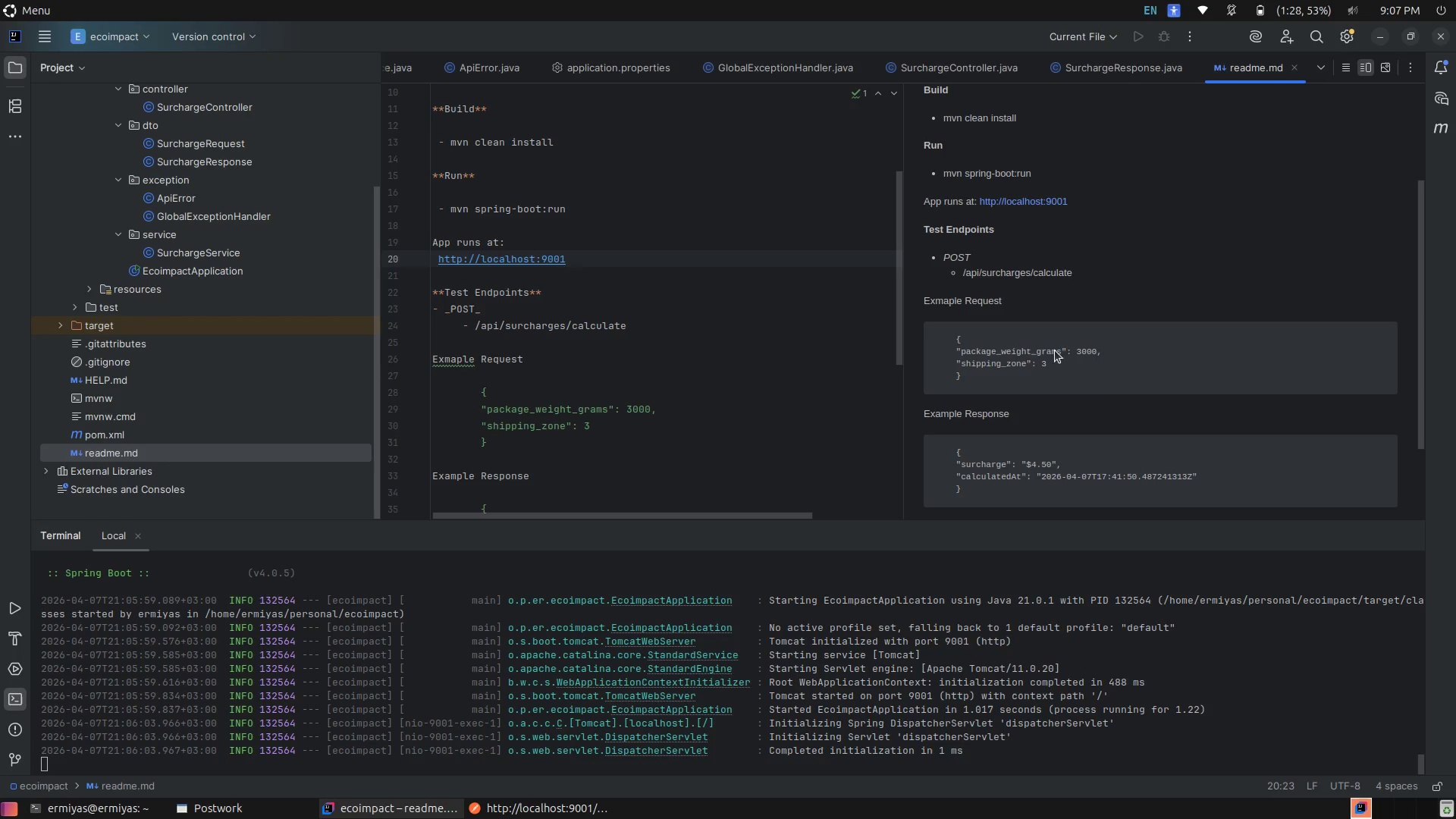 
wait(6.78)
 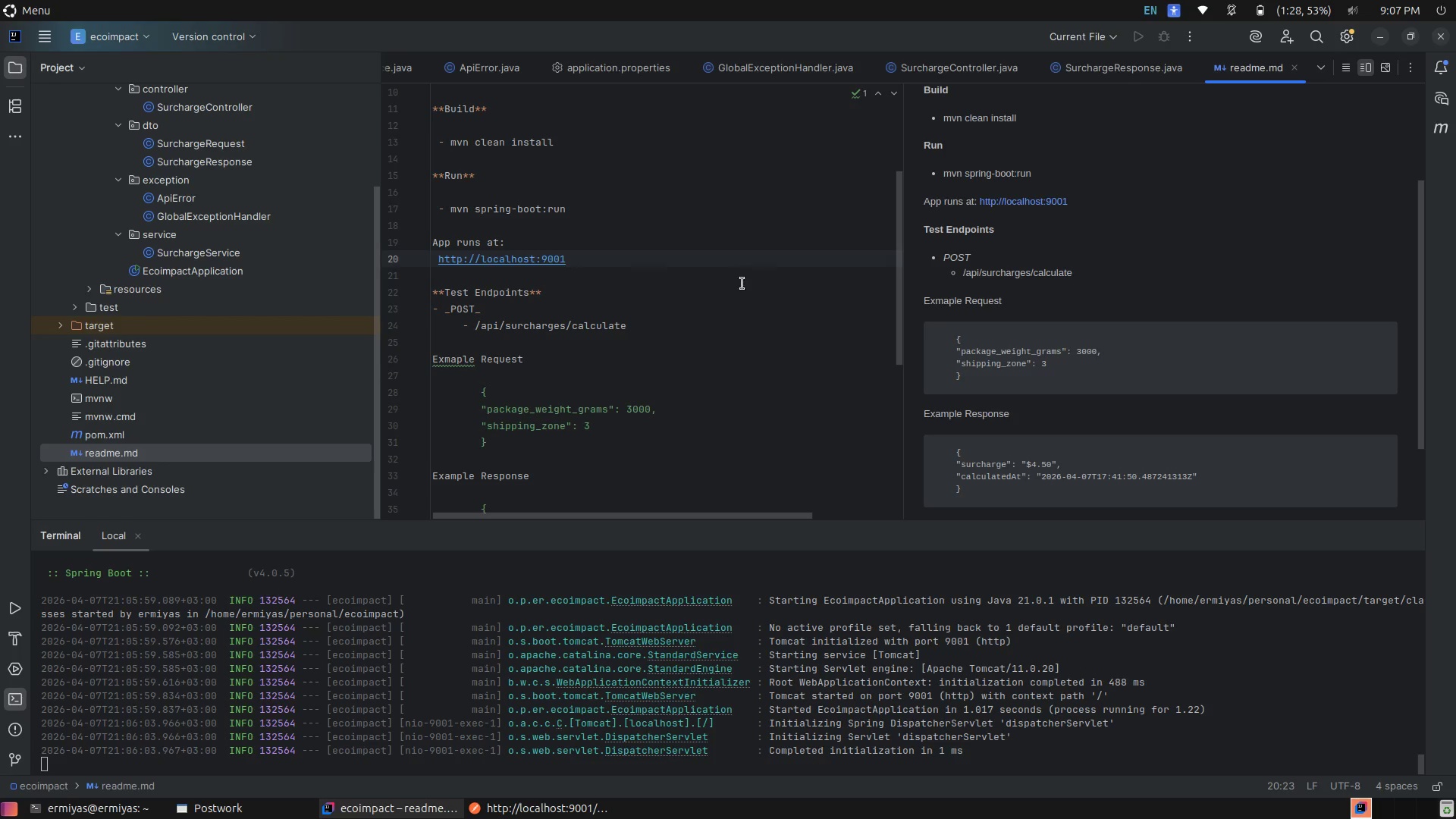 
scroll: coordinate [1108, 366], scroll_direction: up, amount: 2.0
 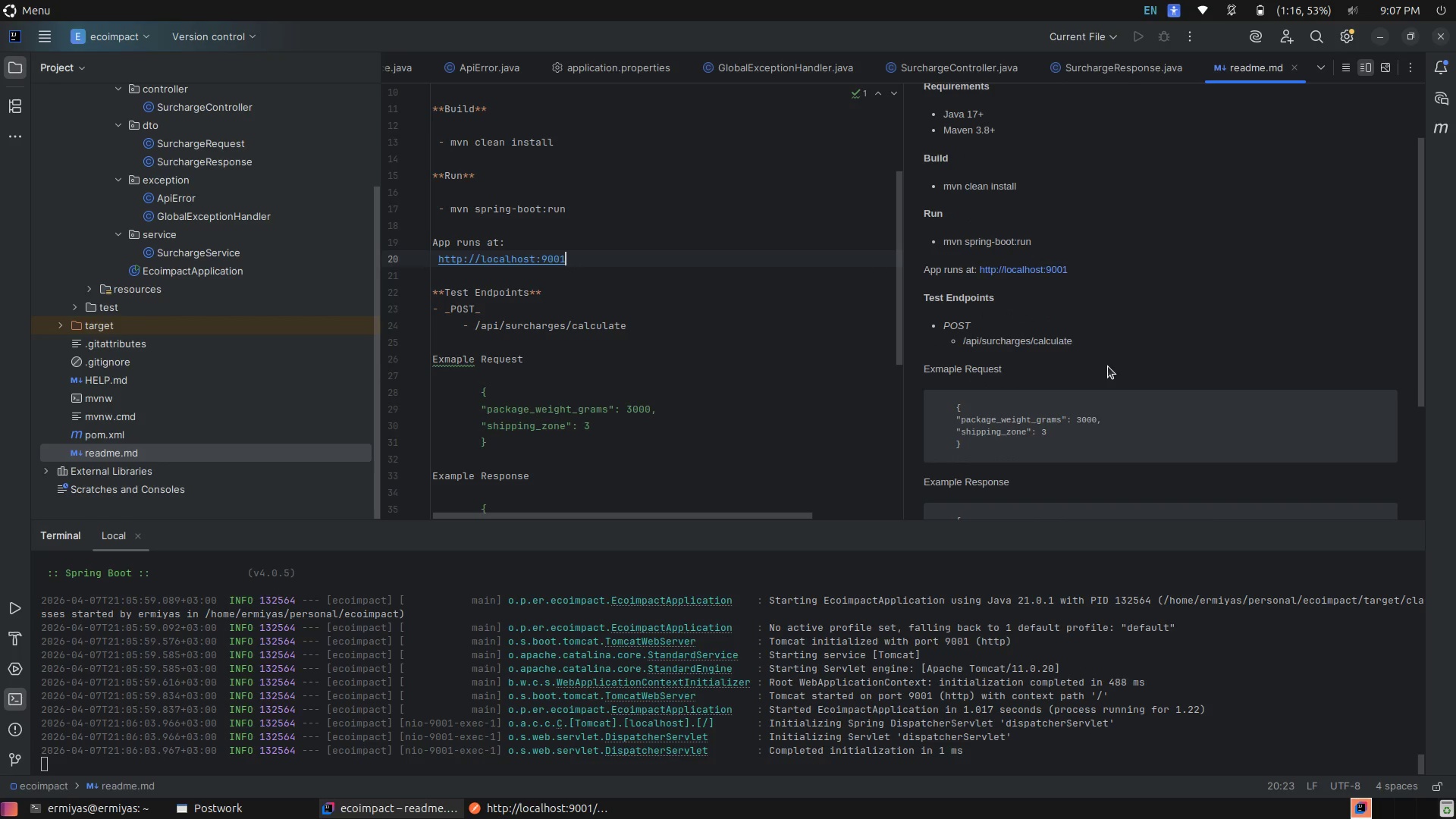 
scroll: coordinate [1108, 366], scroll_direction: down, amount: 1.0
 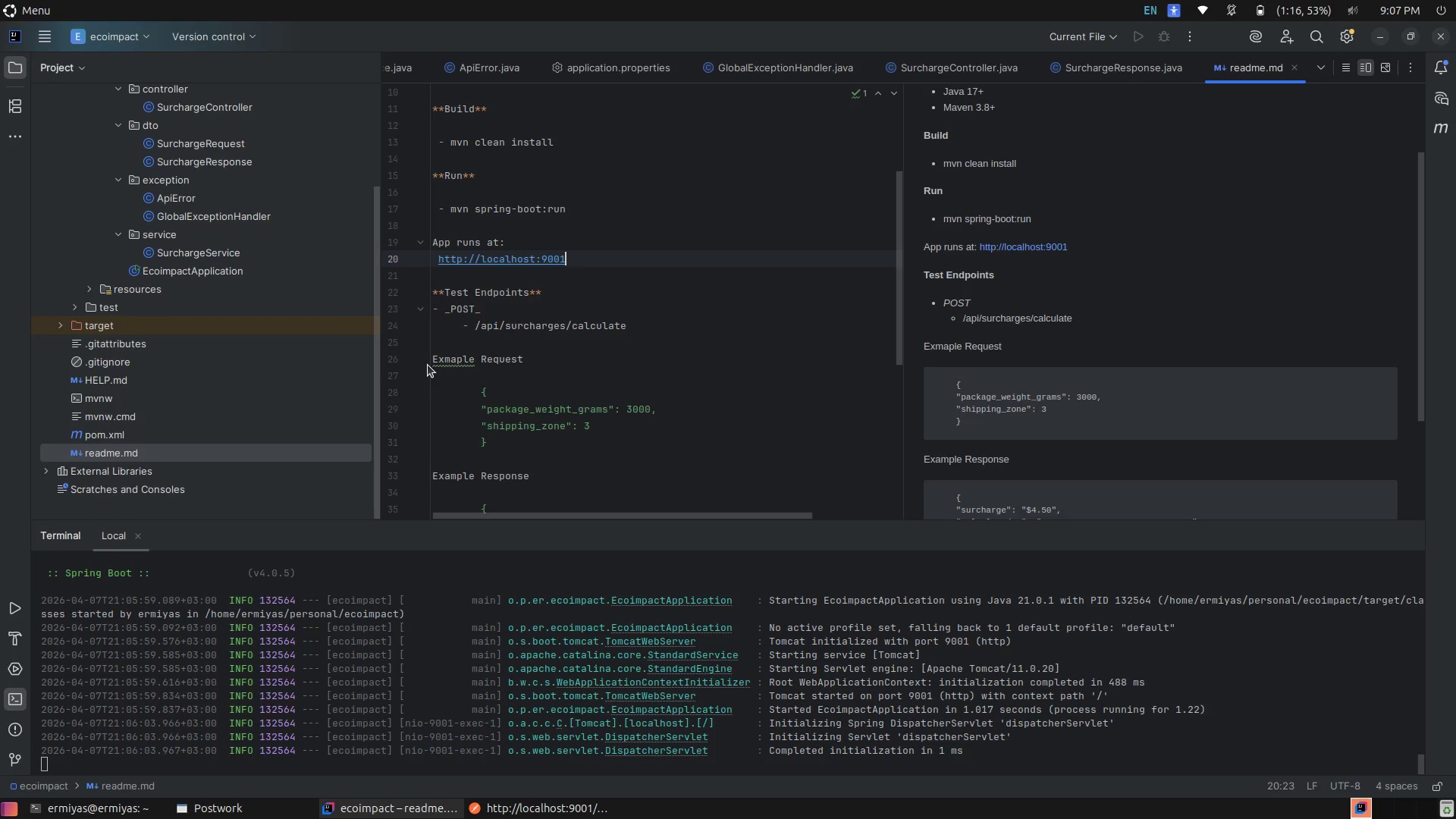 
left_click([435, 364])
 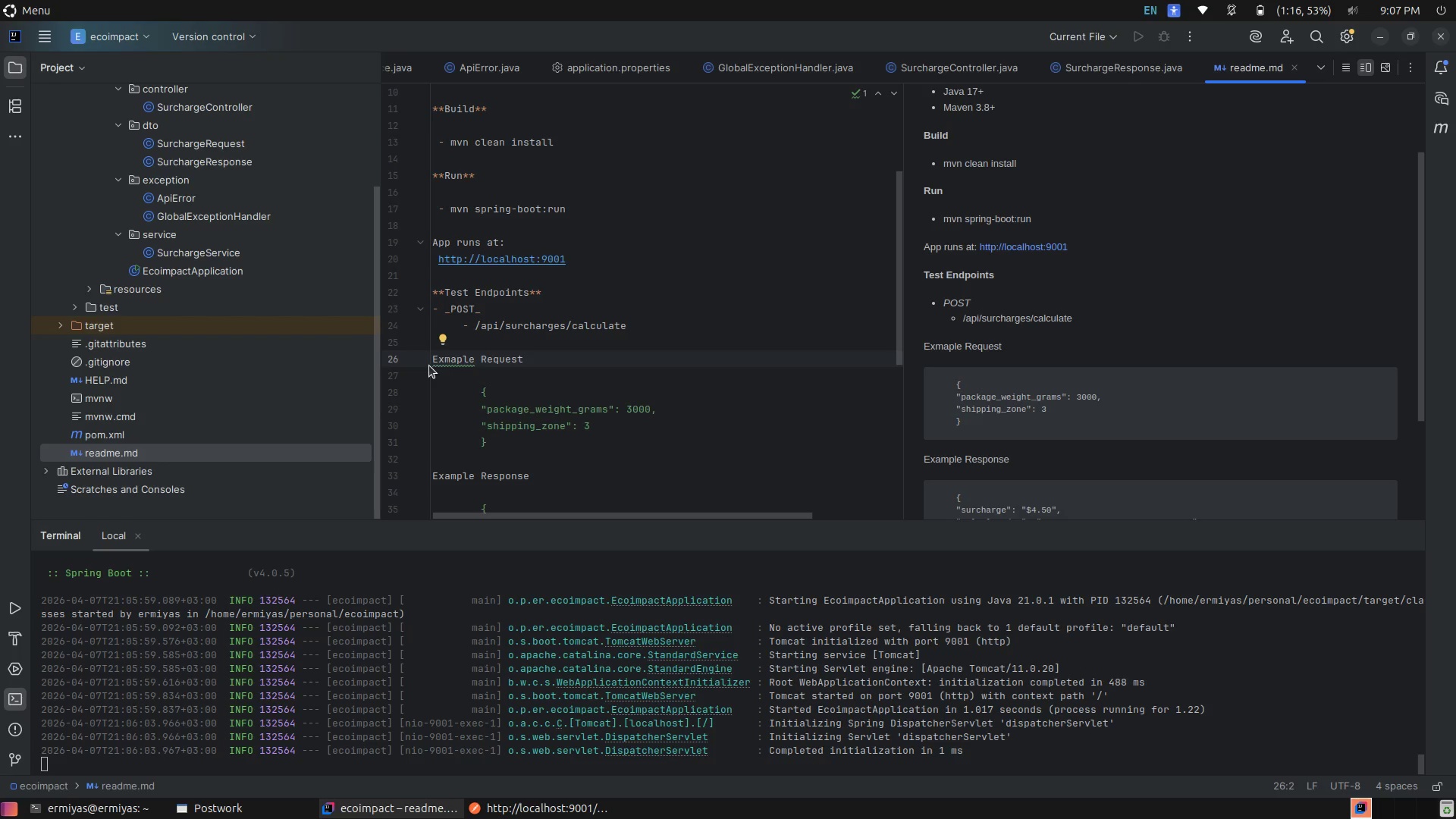 
key(ArrowLeft)
 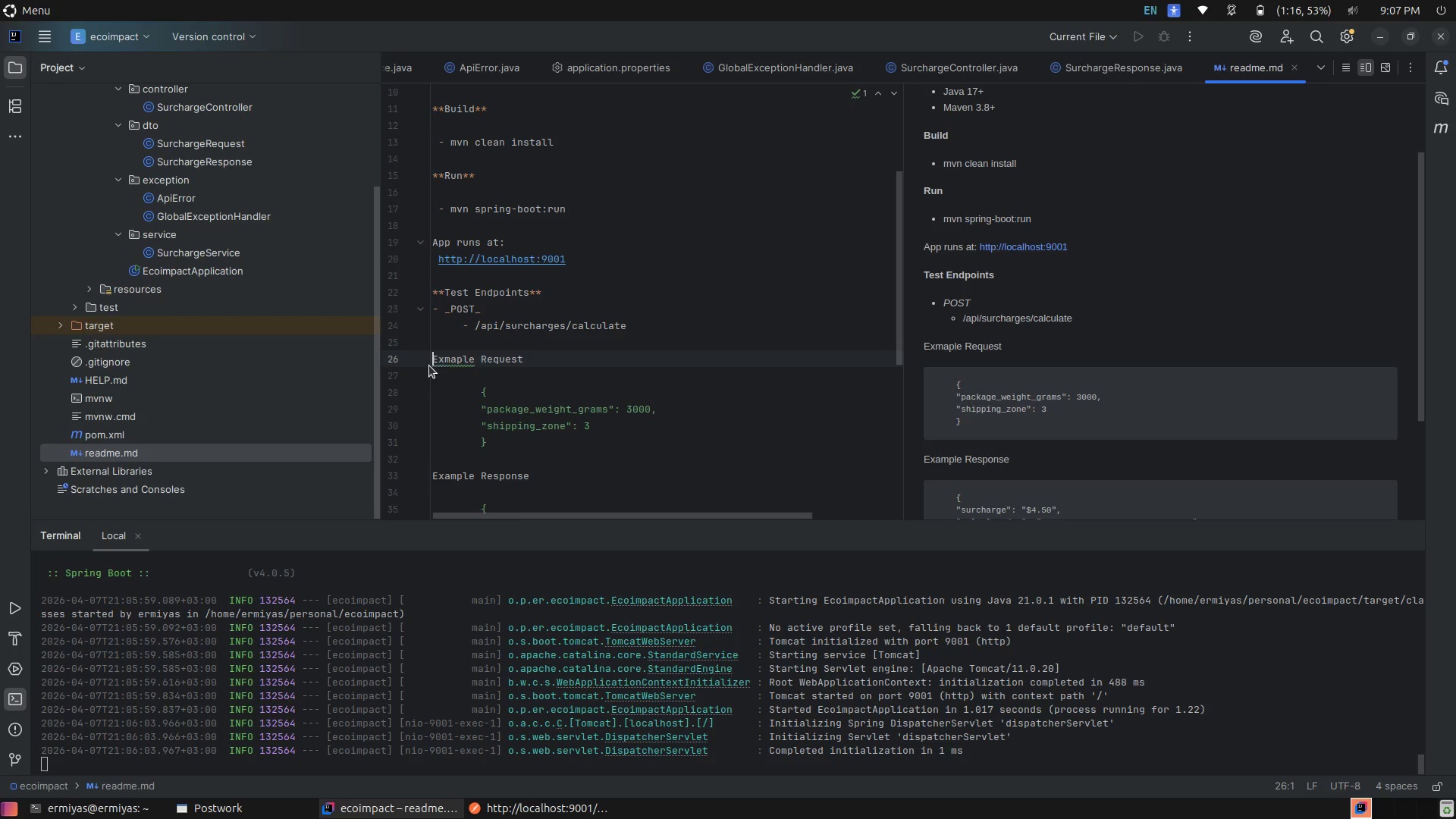 
key(Tab)
 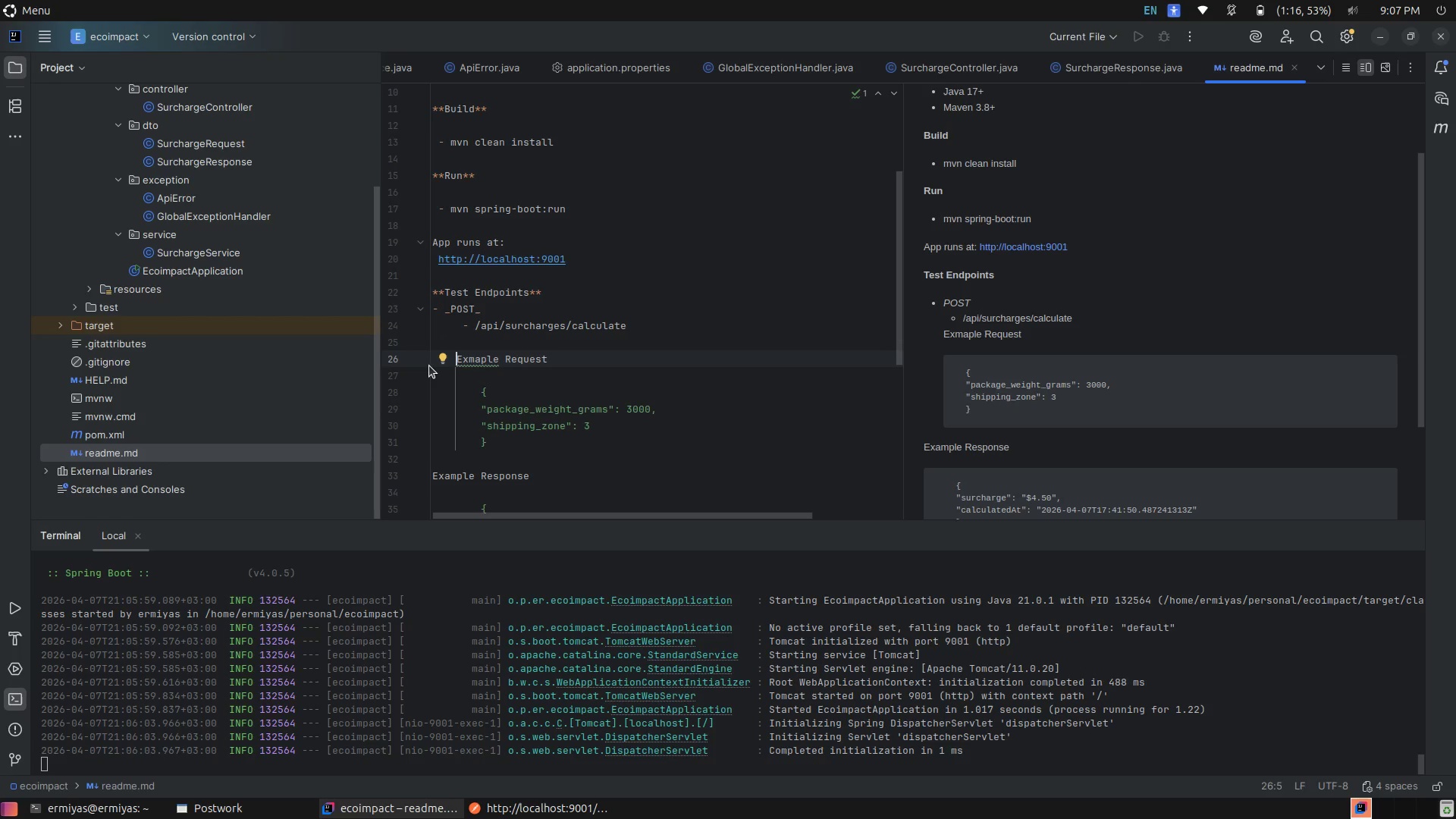 
key(Control+ControlLeft)
 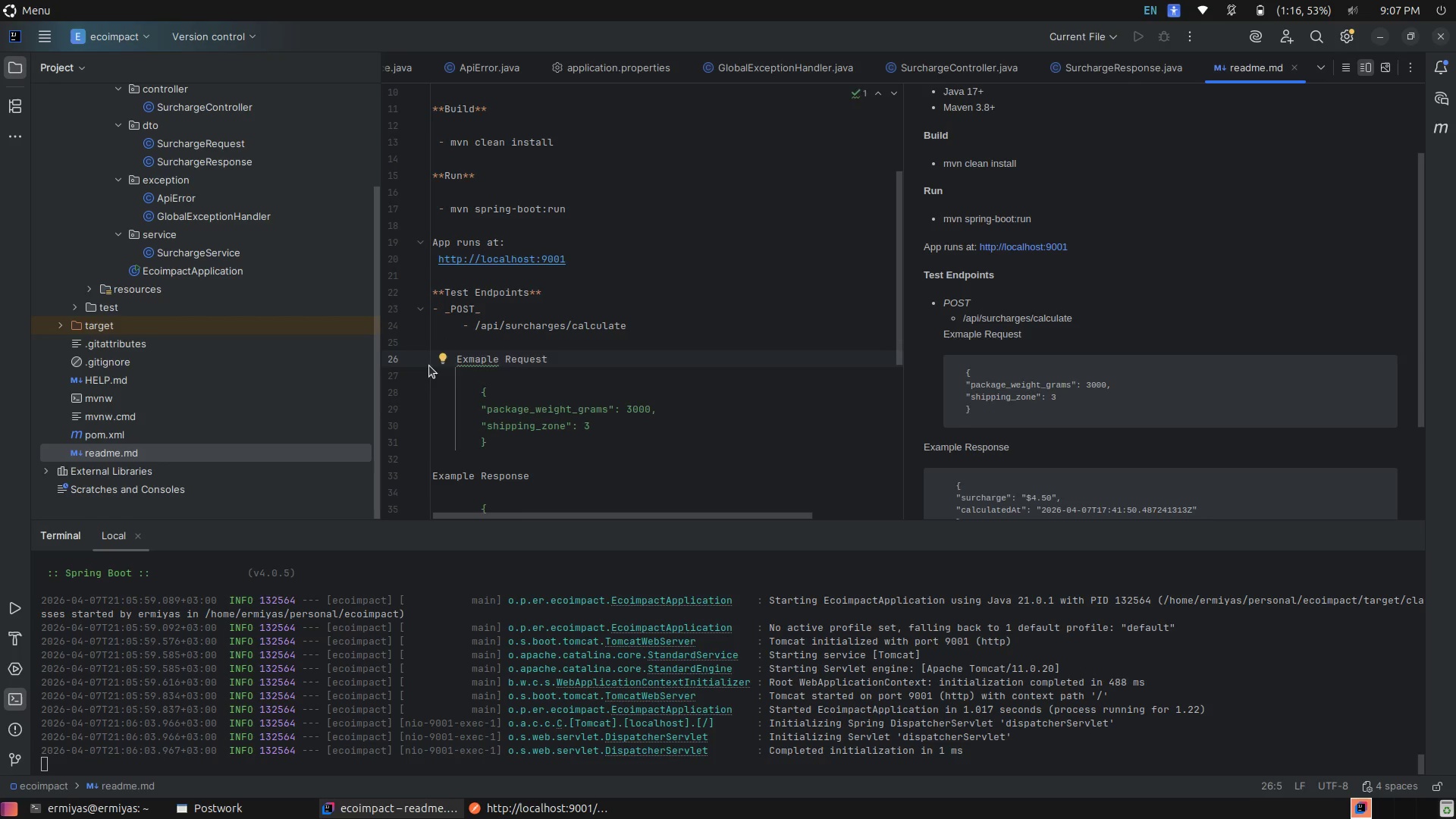 
key(Control+Z)
 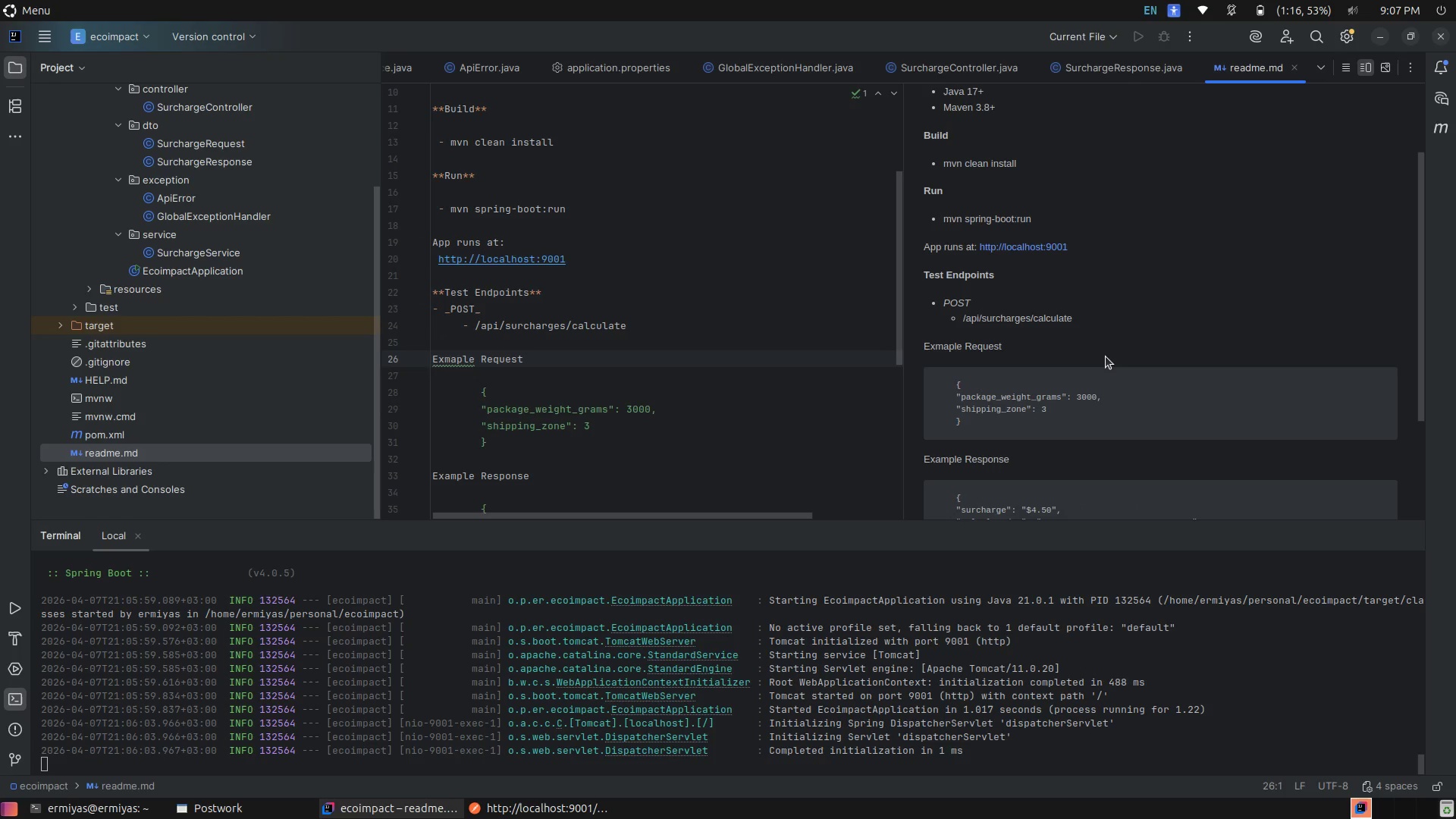 
scroll: coordinate [532, 401], scroll_direction: down, amount: 17.0
 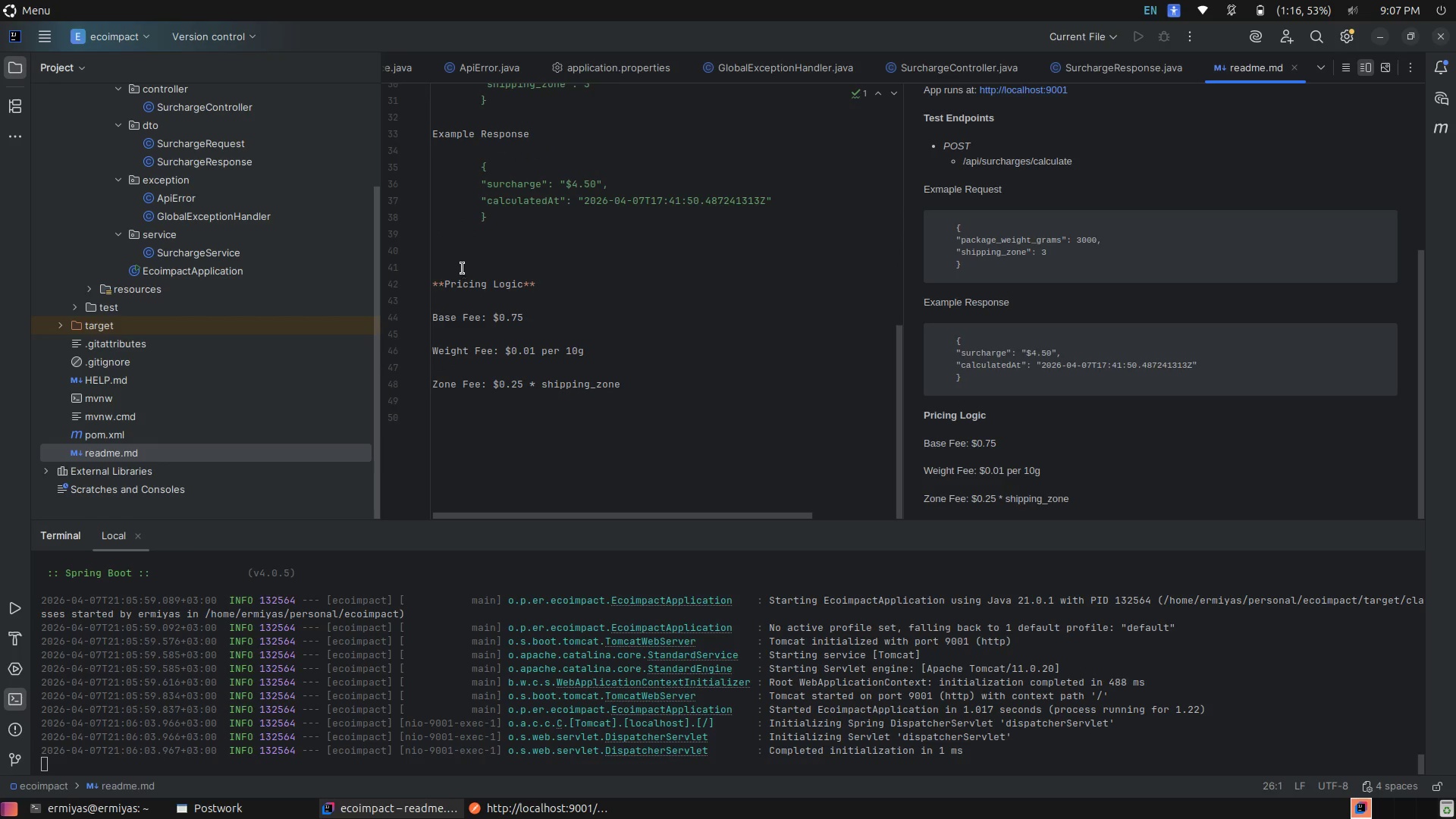 
left_click([462, 255])
 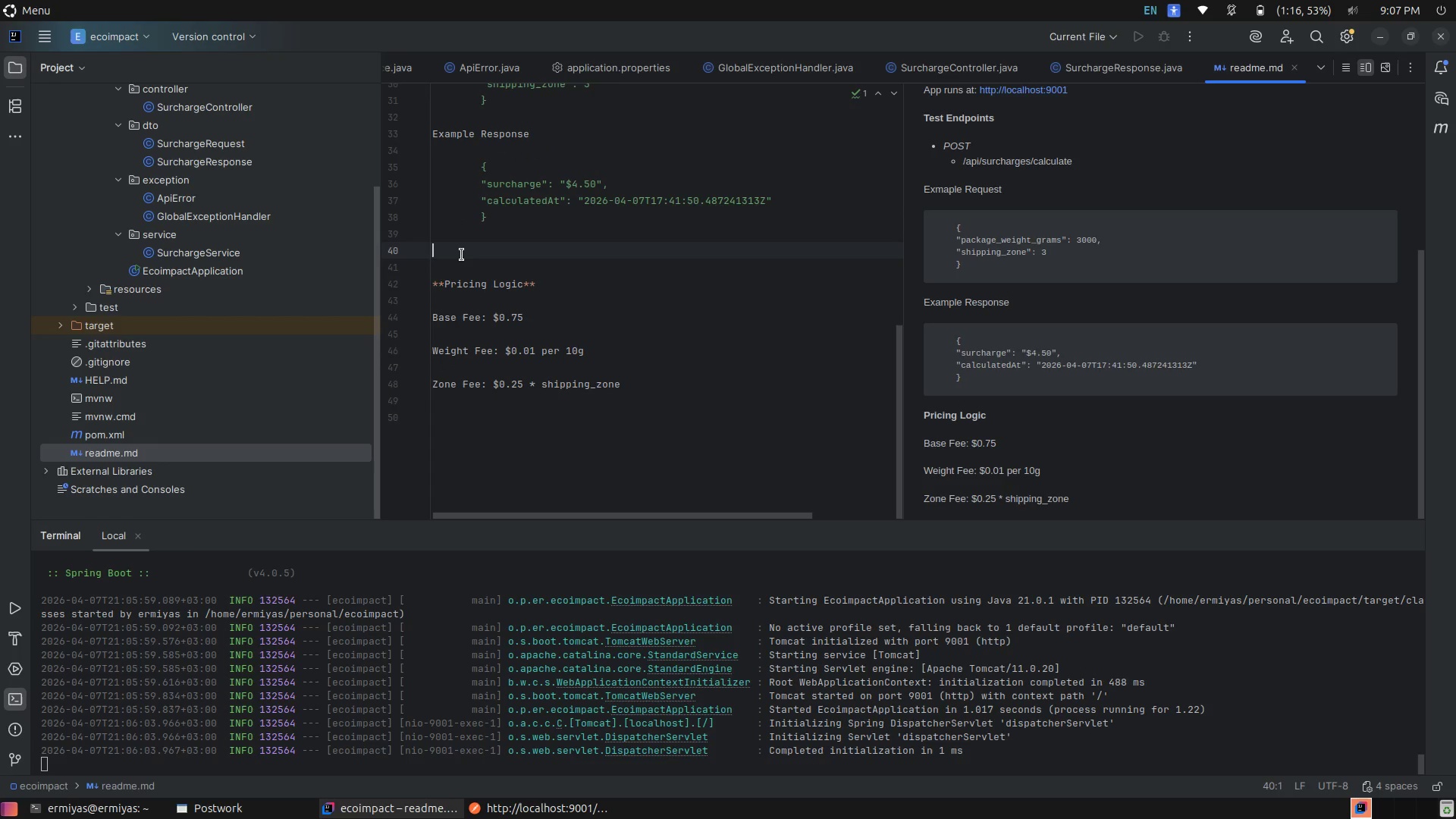 
key(Enter)
 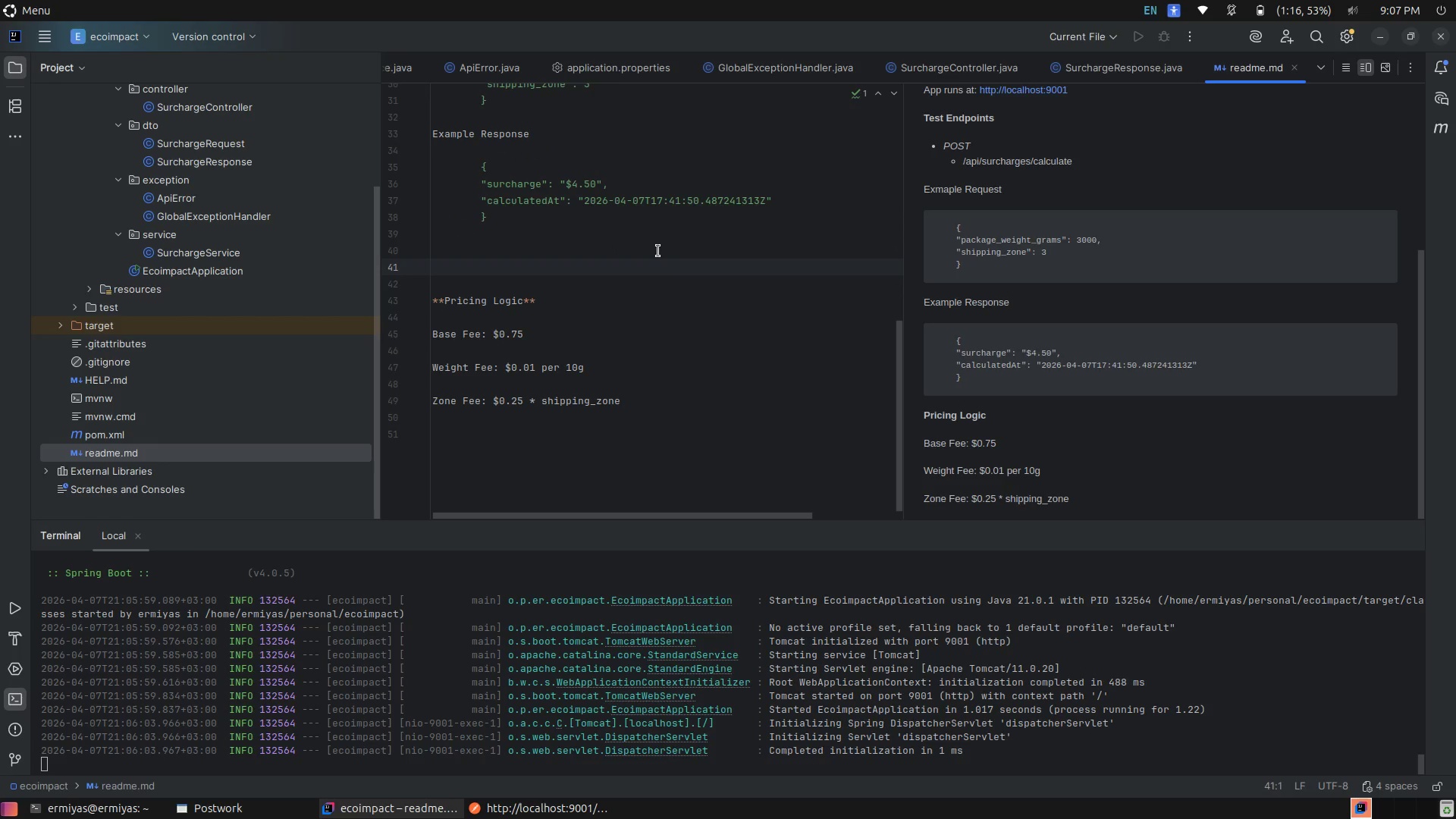 
key(Backspace)
 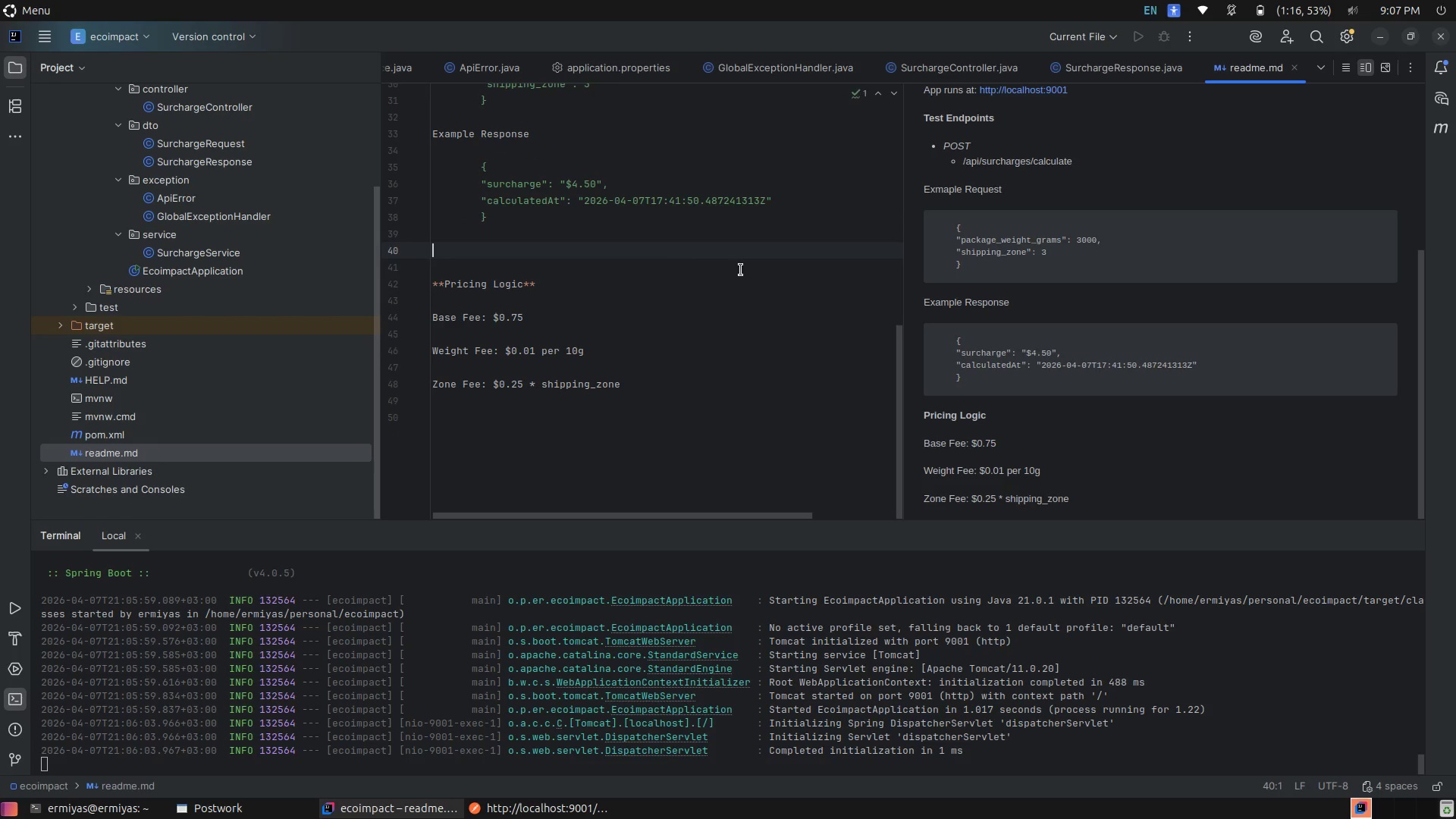 
left_click([757, 284])
 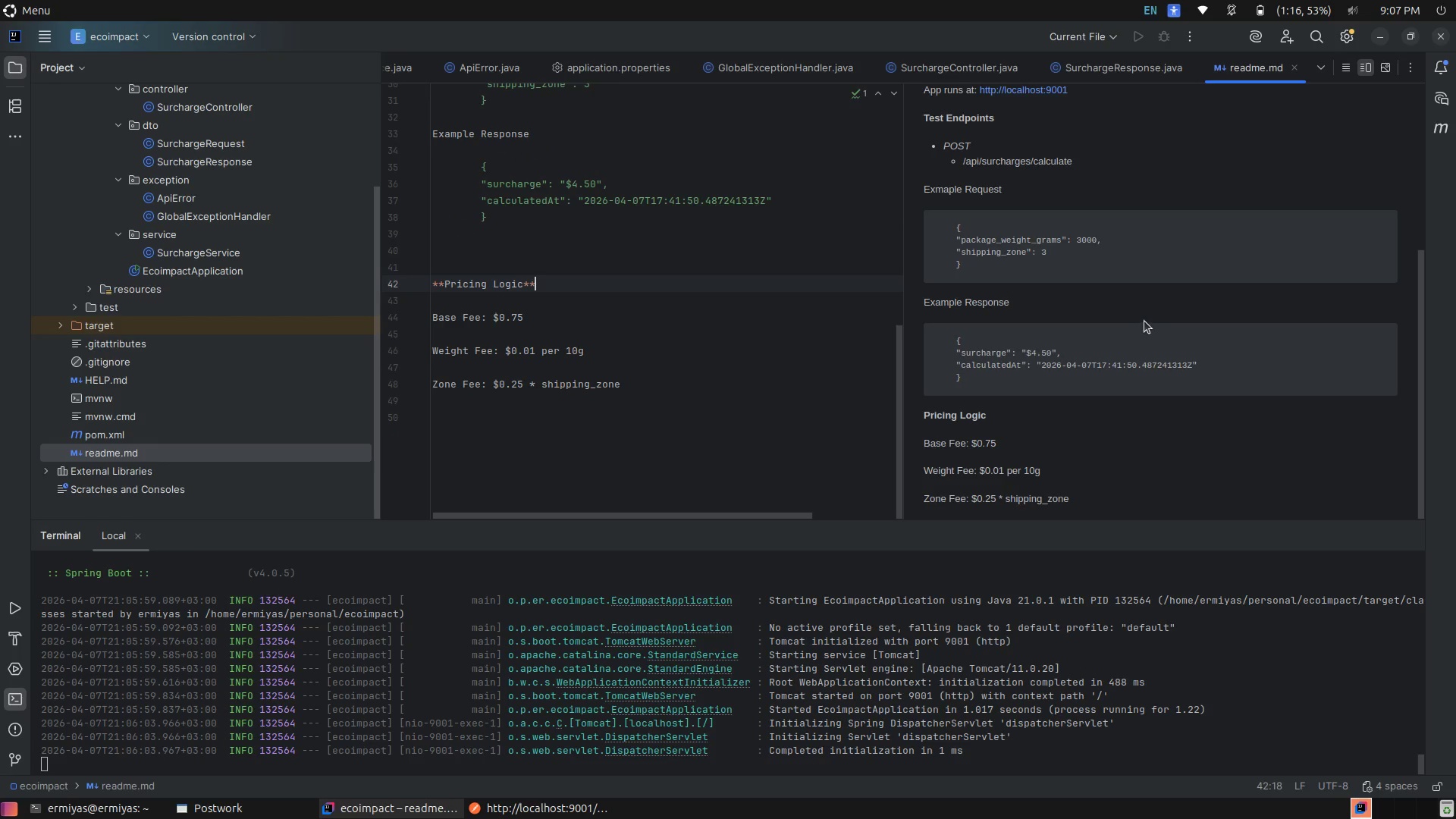 
scroll: coordinate [1140, 315], scroll_direction: up, amount: 4.0
 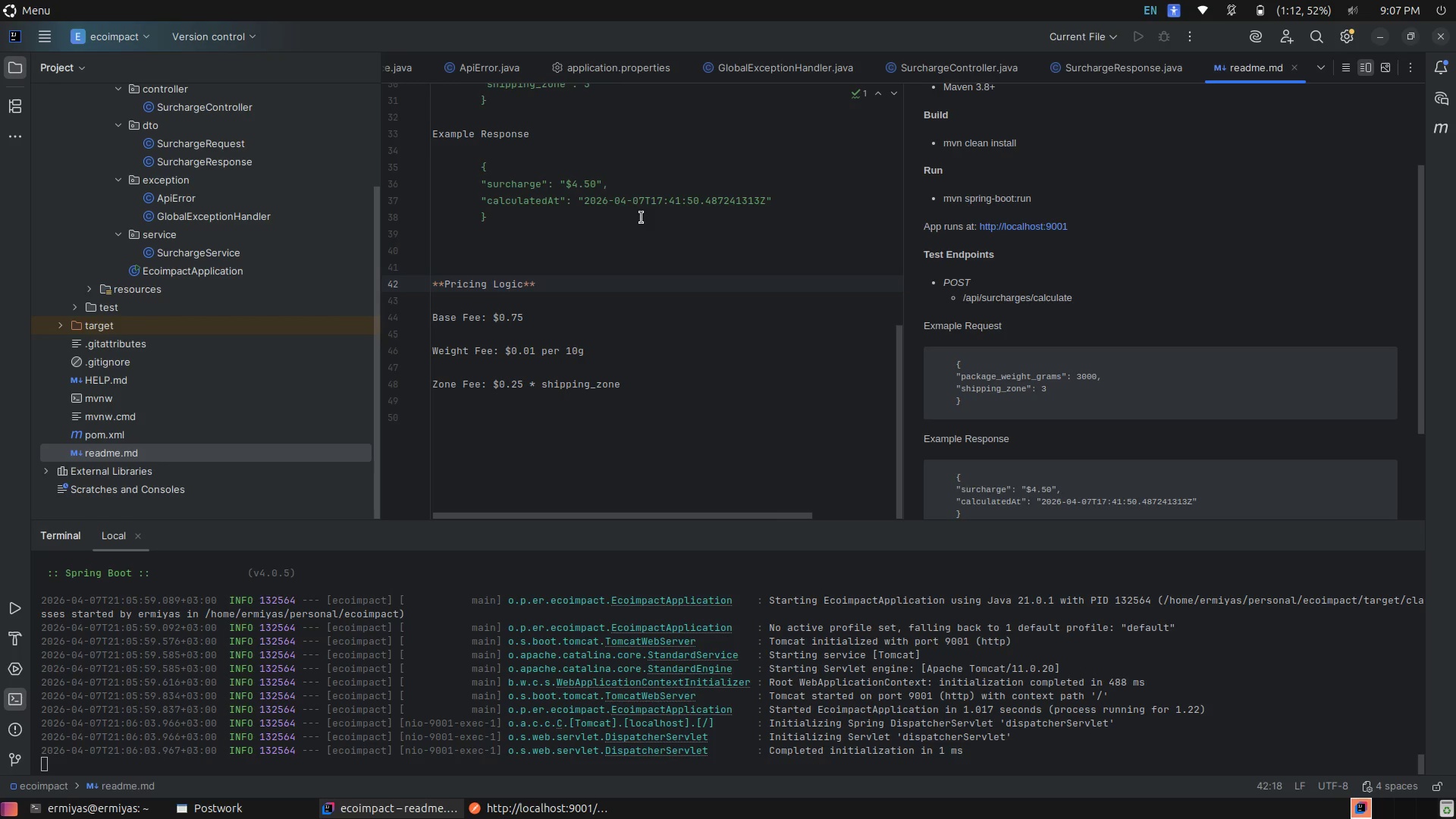 
wait(15.18)
 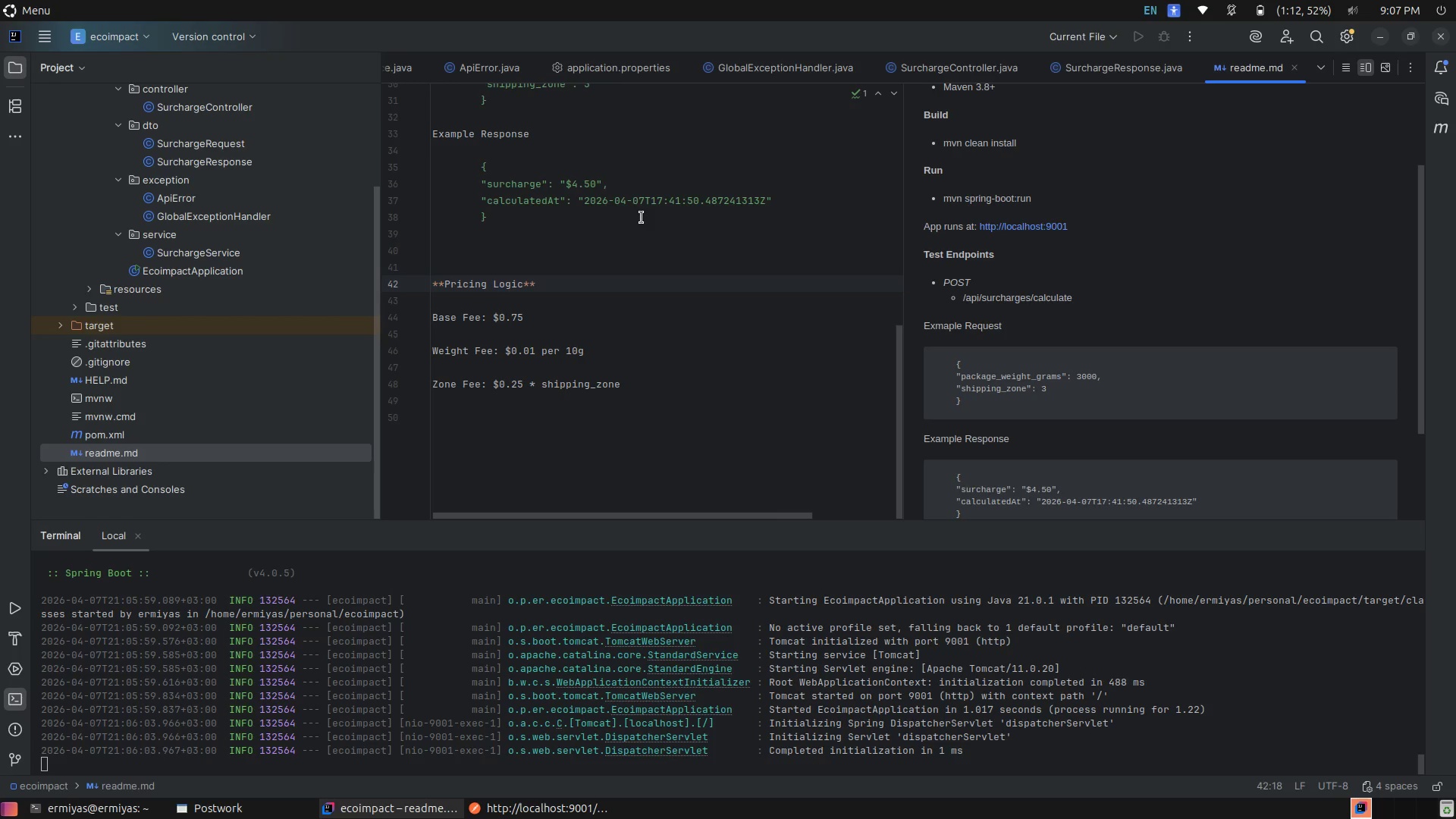 
scroll: coordinate [785, 218], scroll_direction: up, amount: 6.0
 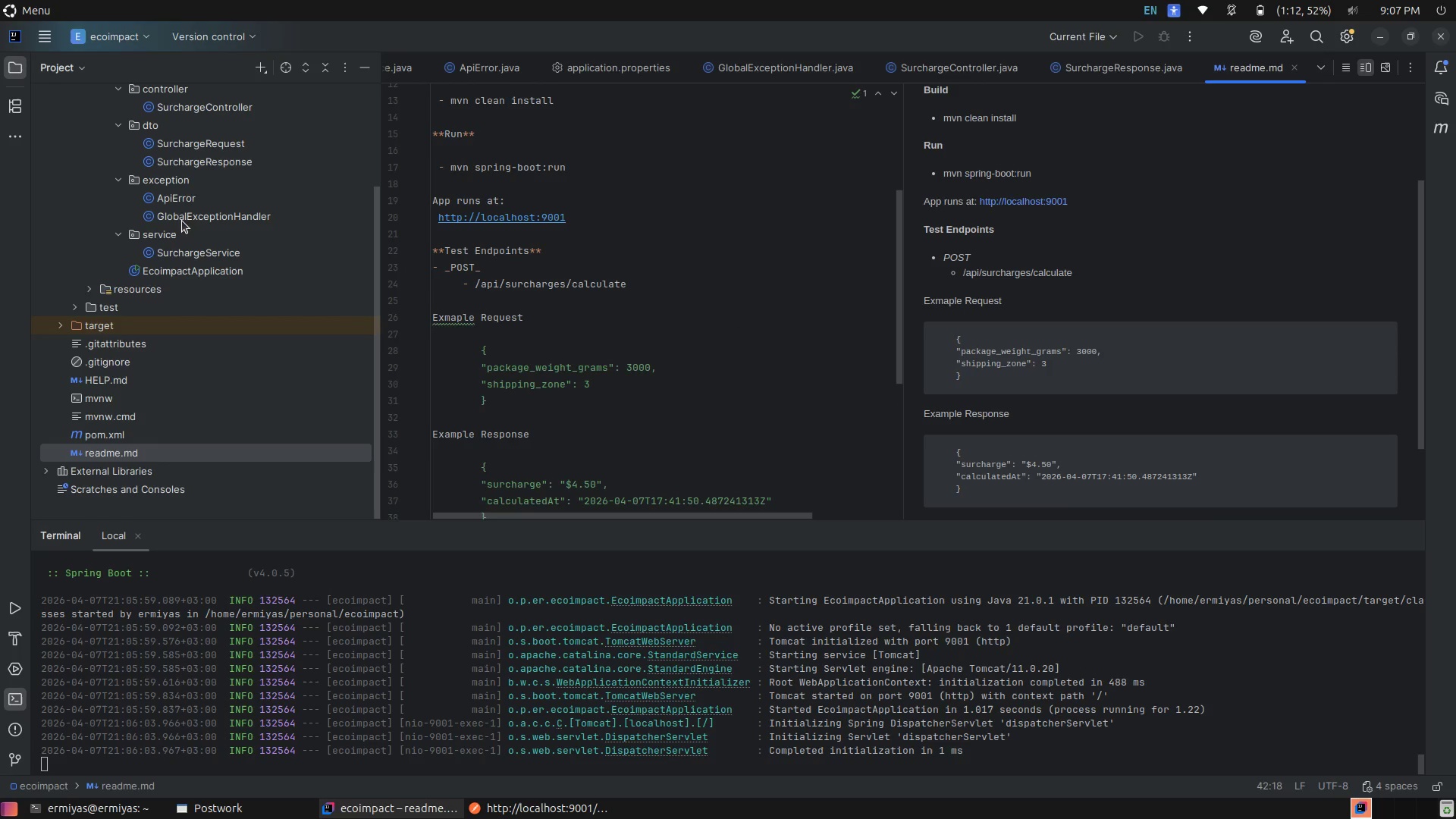 
left_click([228, 216])
 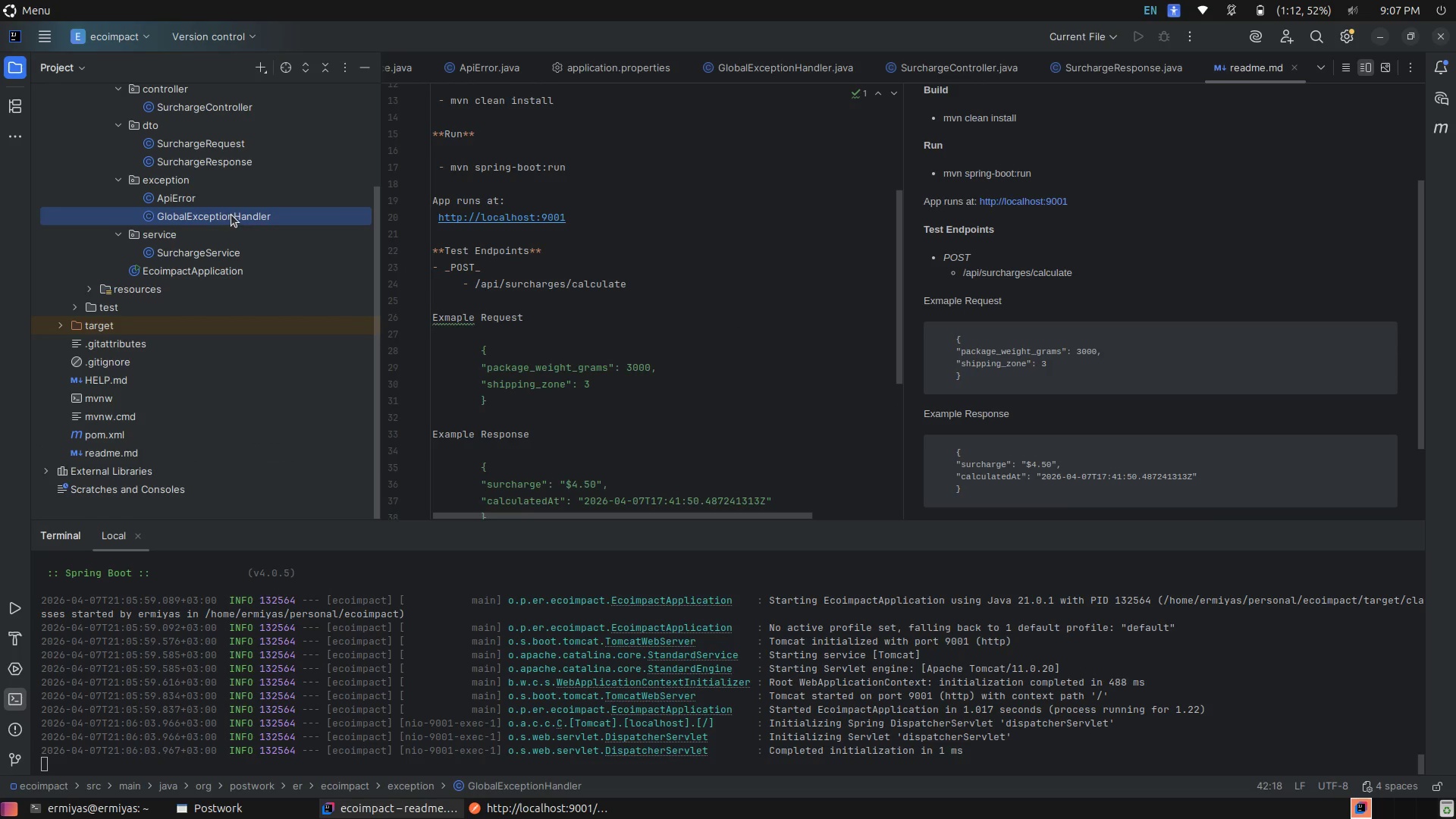 
left_click([231, 215])
 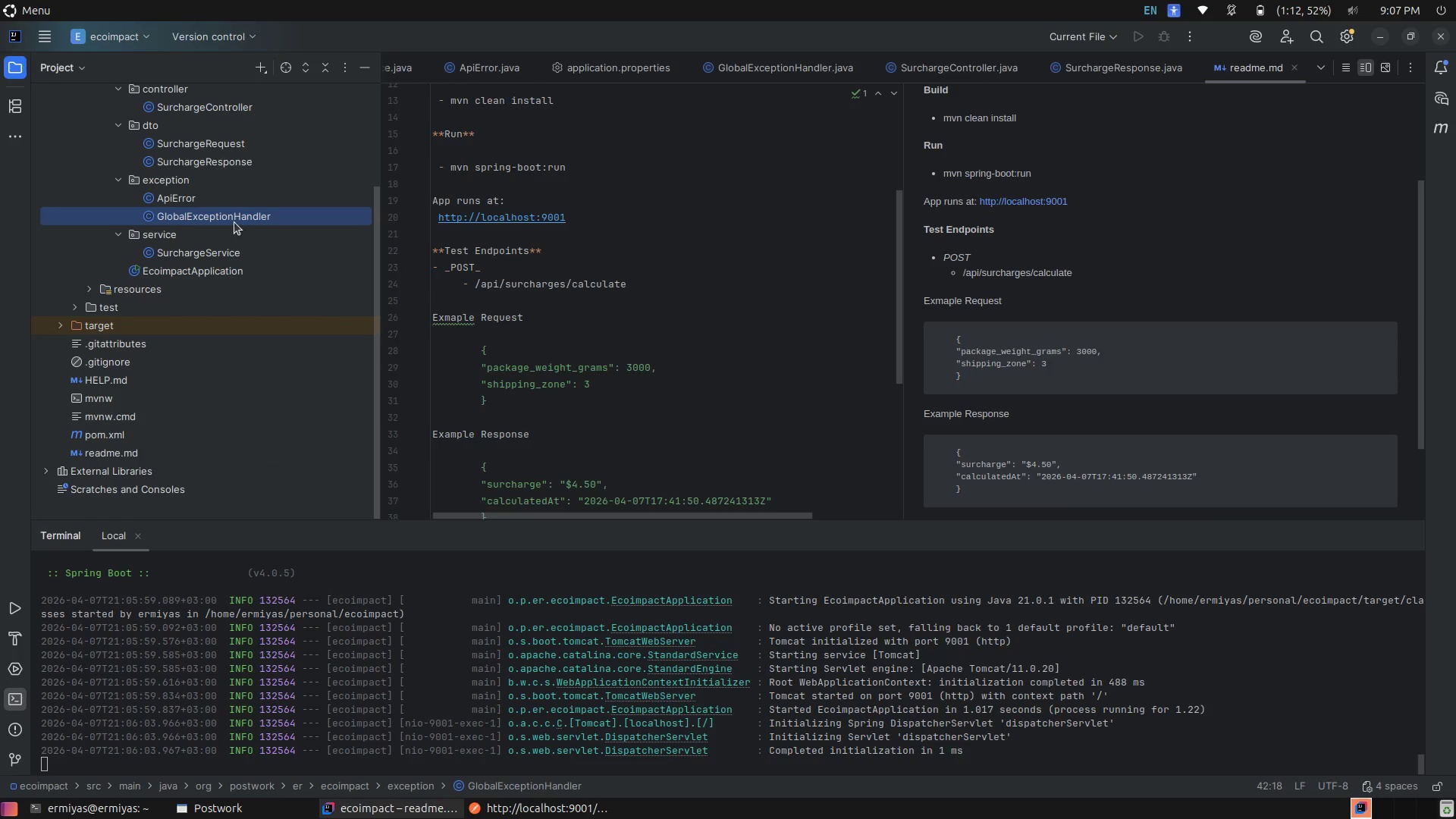 
double_click([232, 216])
 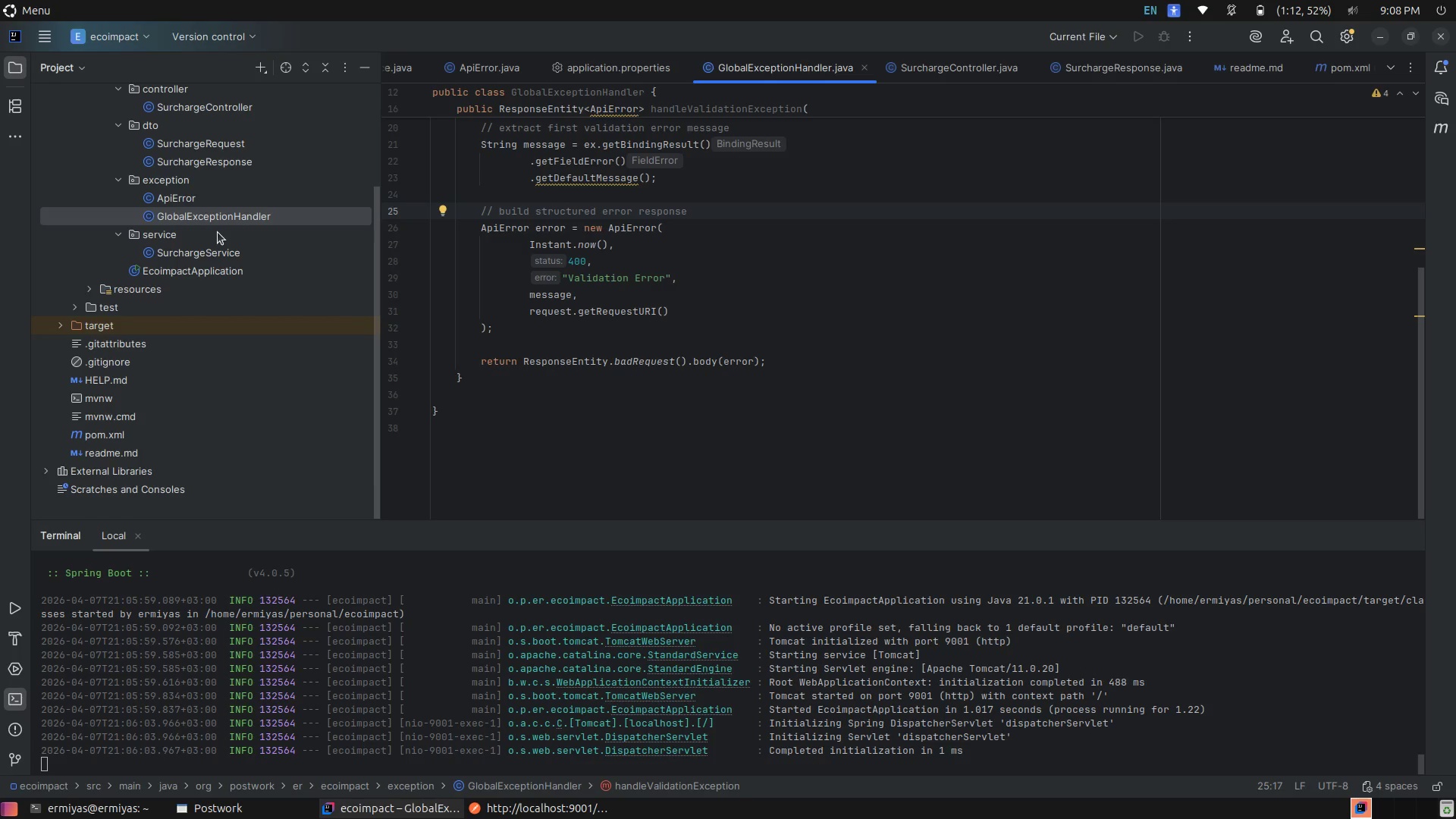 
wait(13.71)
 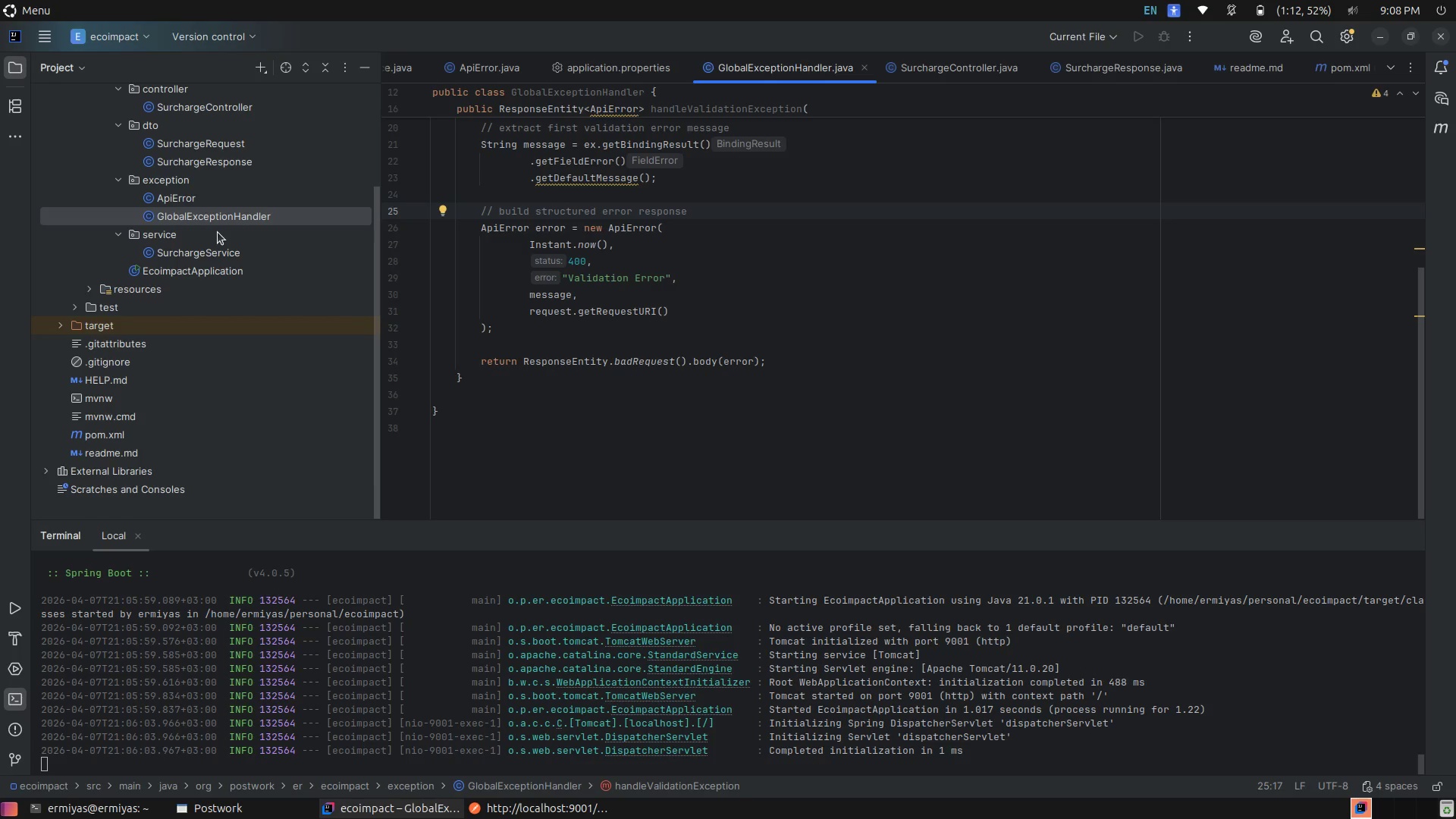 
double_click([226, 272])
 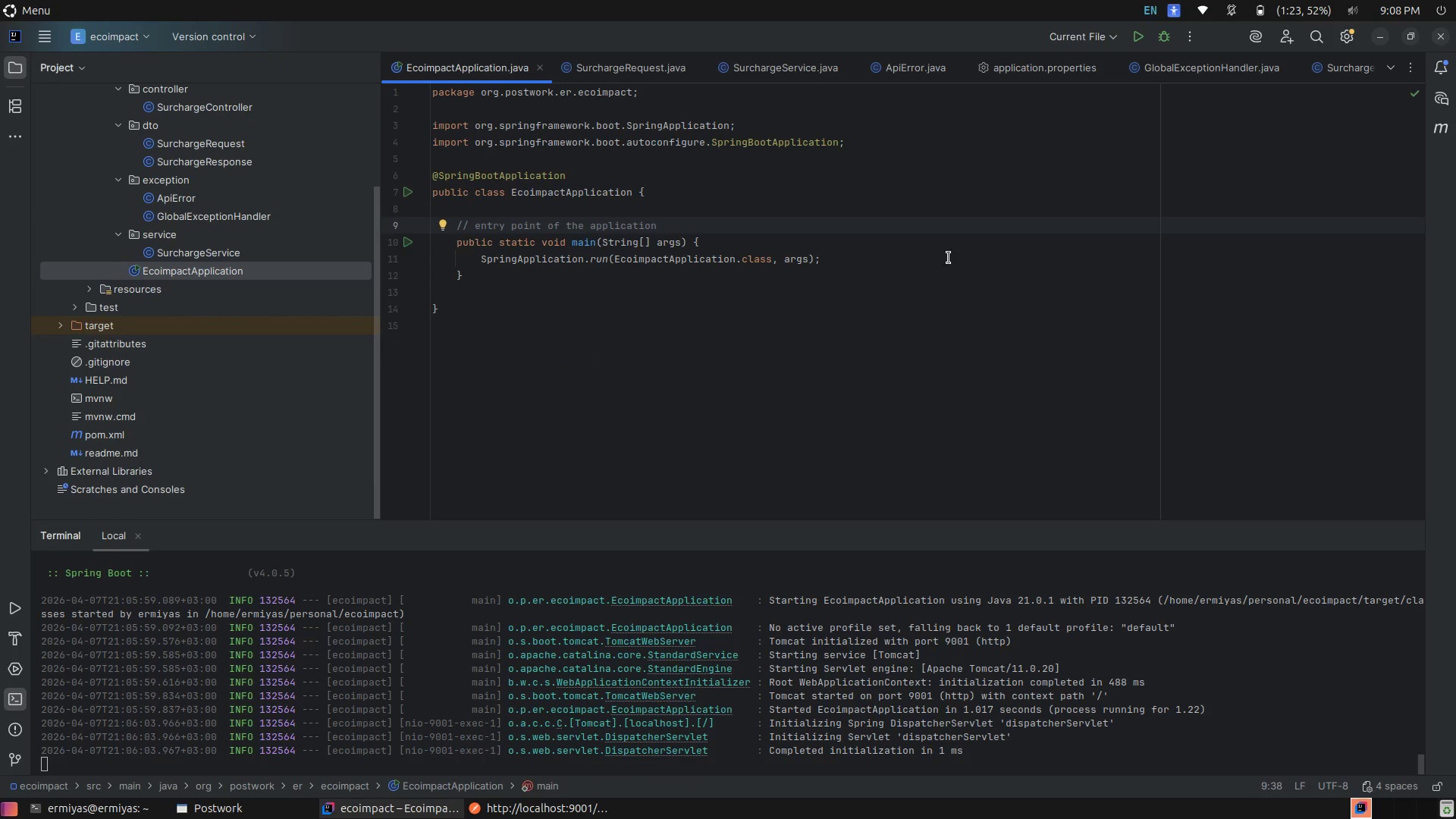 
left_click([949, 258])
 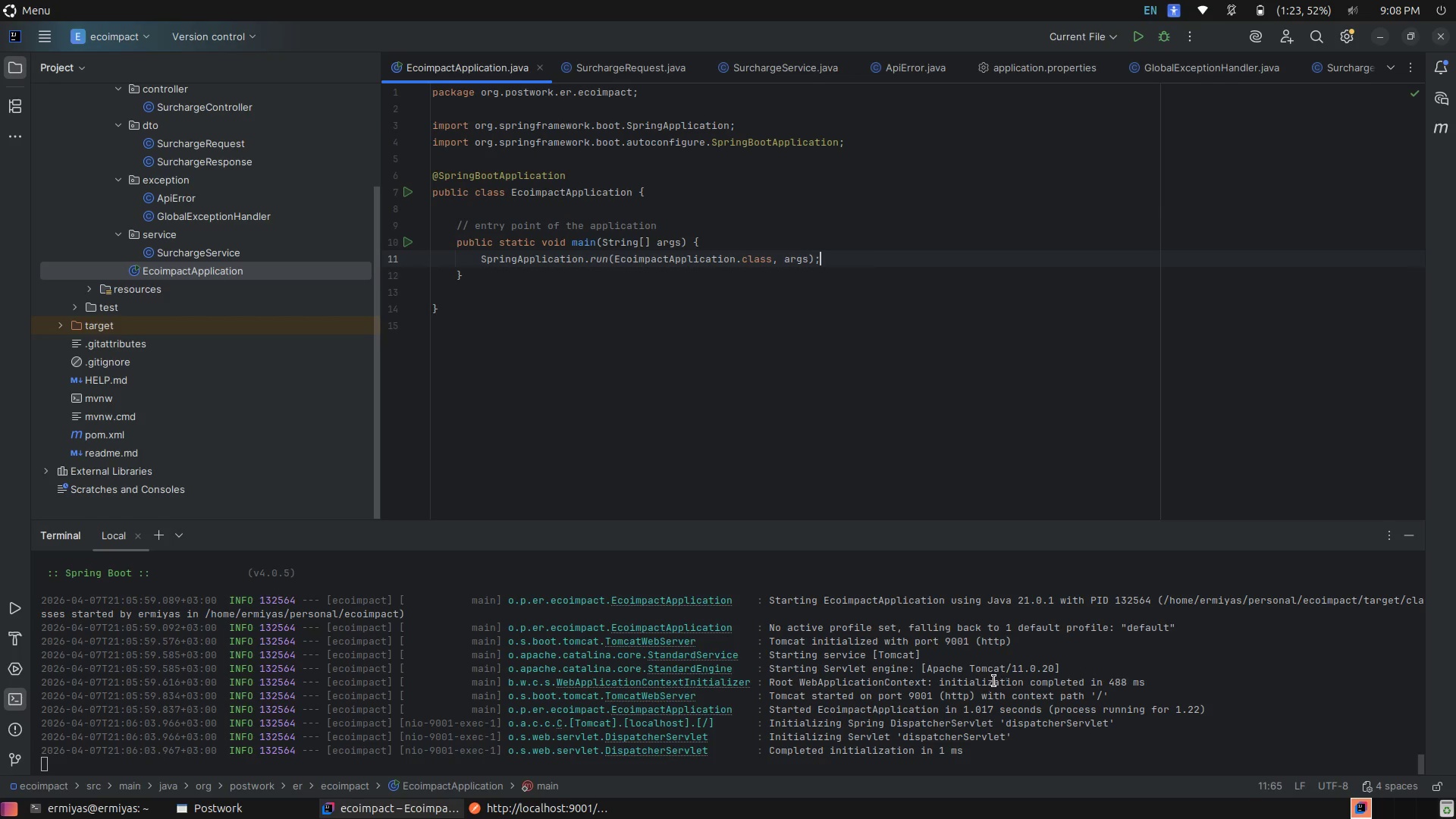 
left_click([991, 679])
 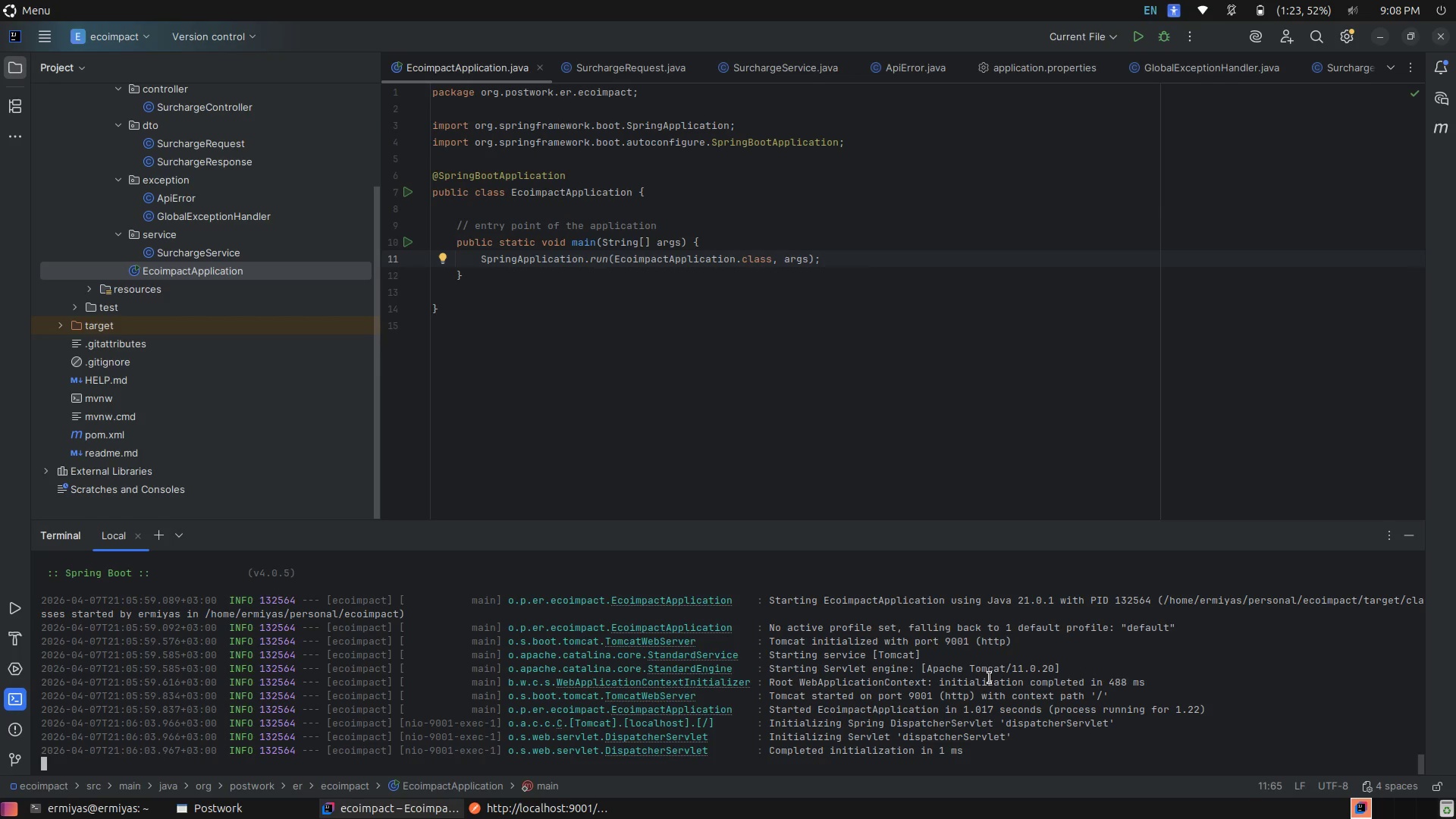 
key(Control+ControlLeft)
 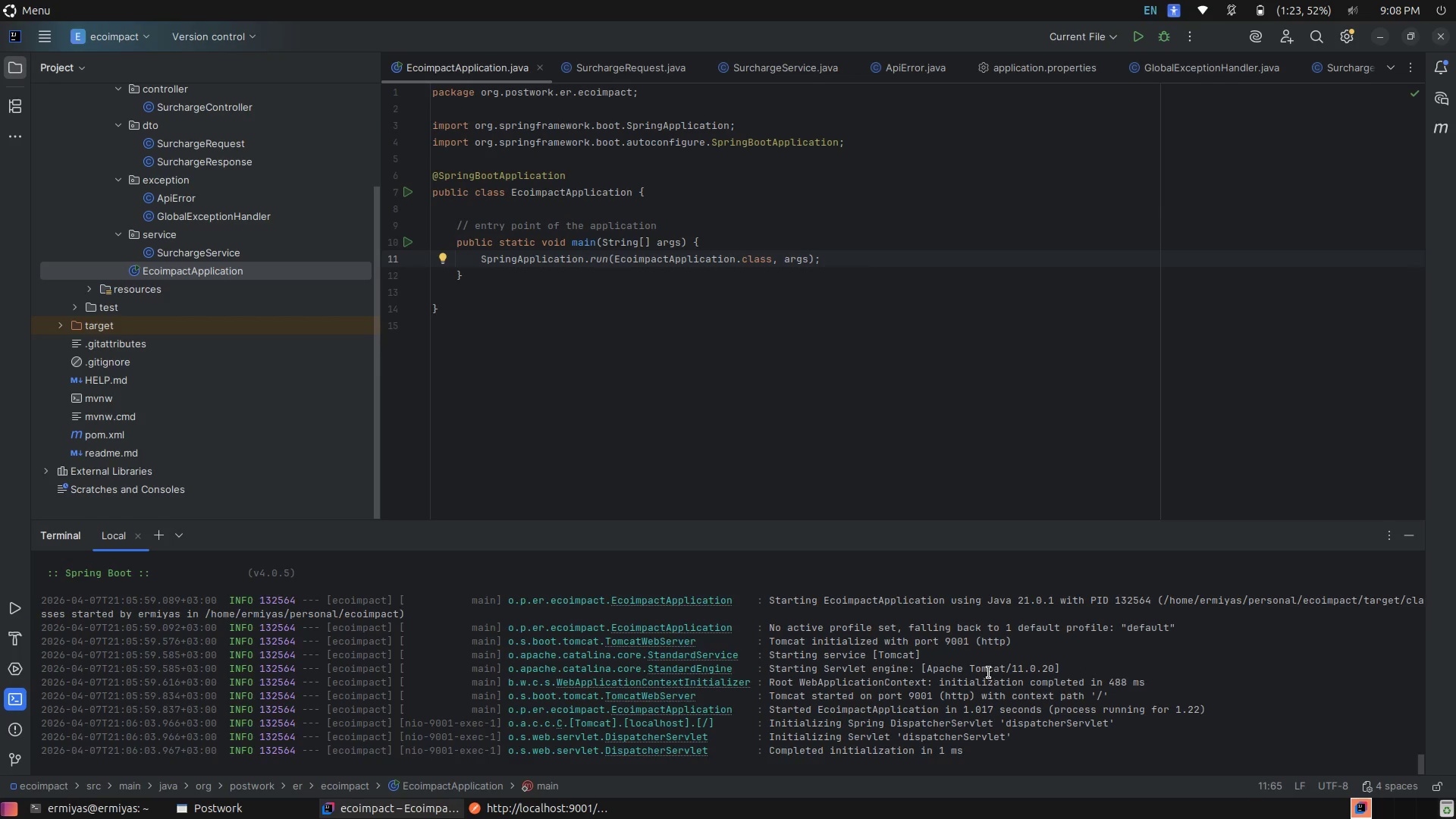 
key(Control+C)
 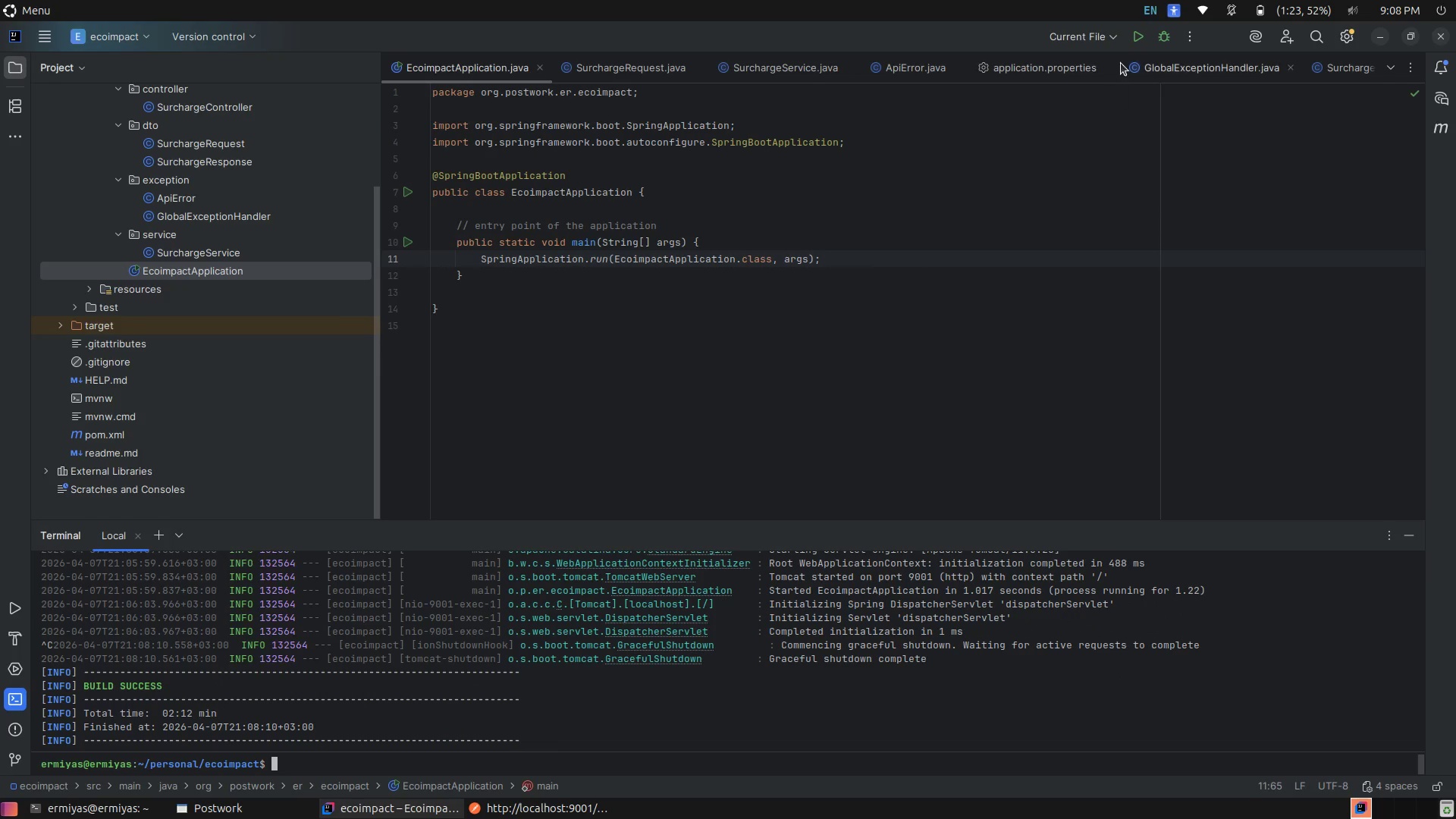 
left_click([1133, 46])
 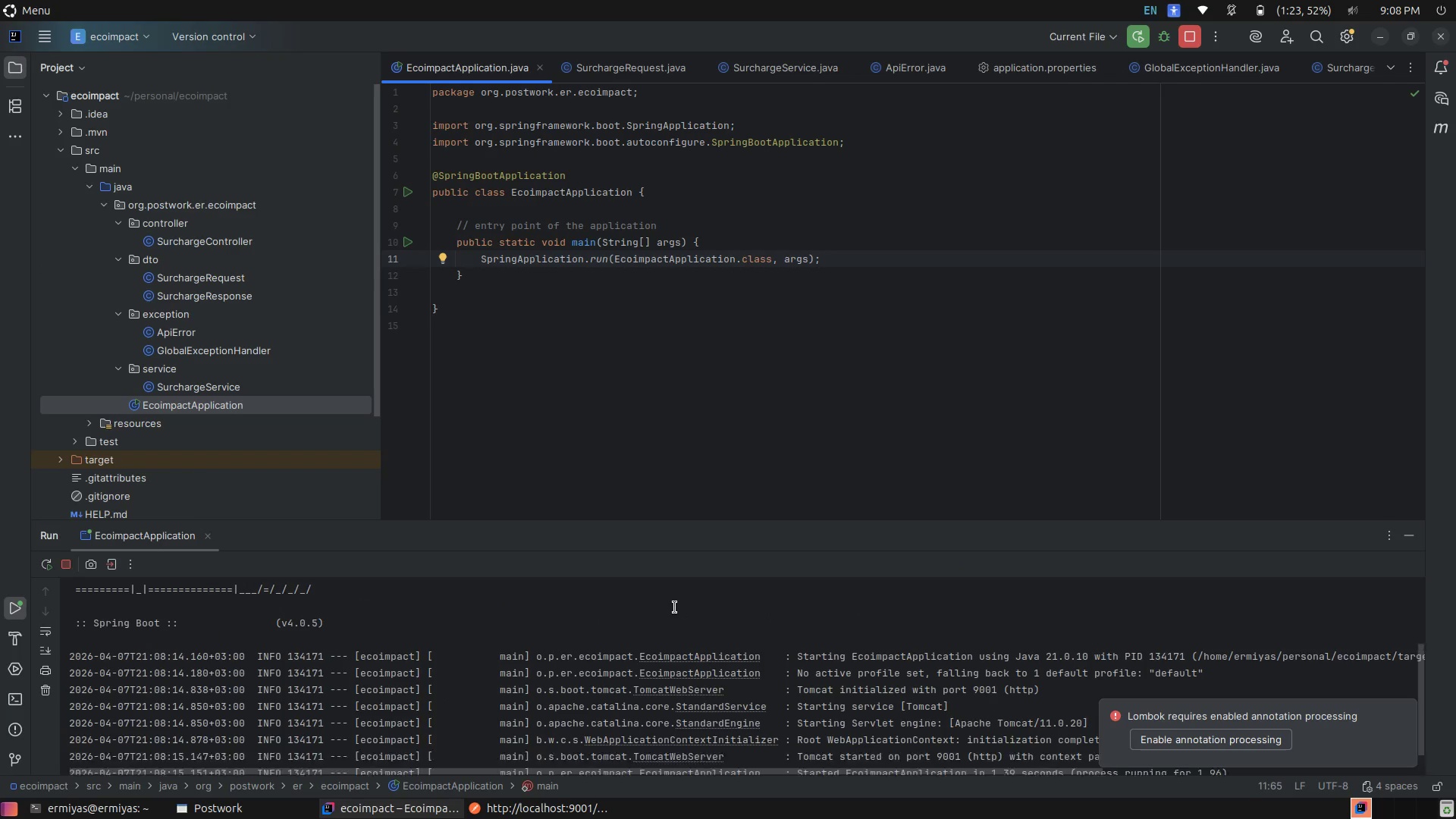 
left_click([689, 638])
 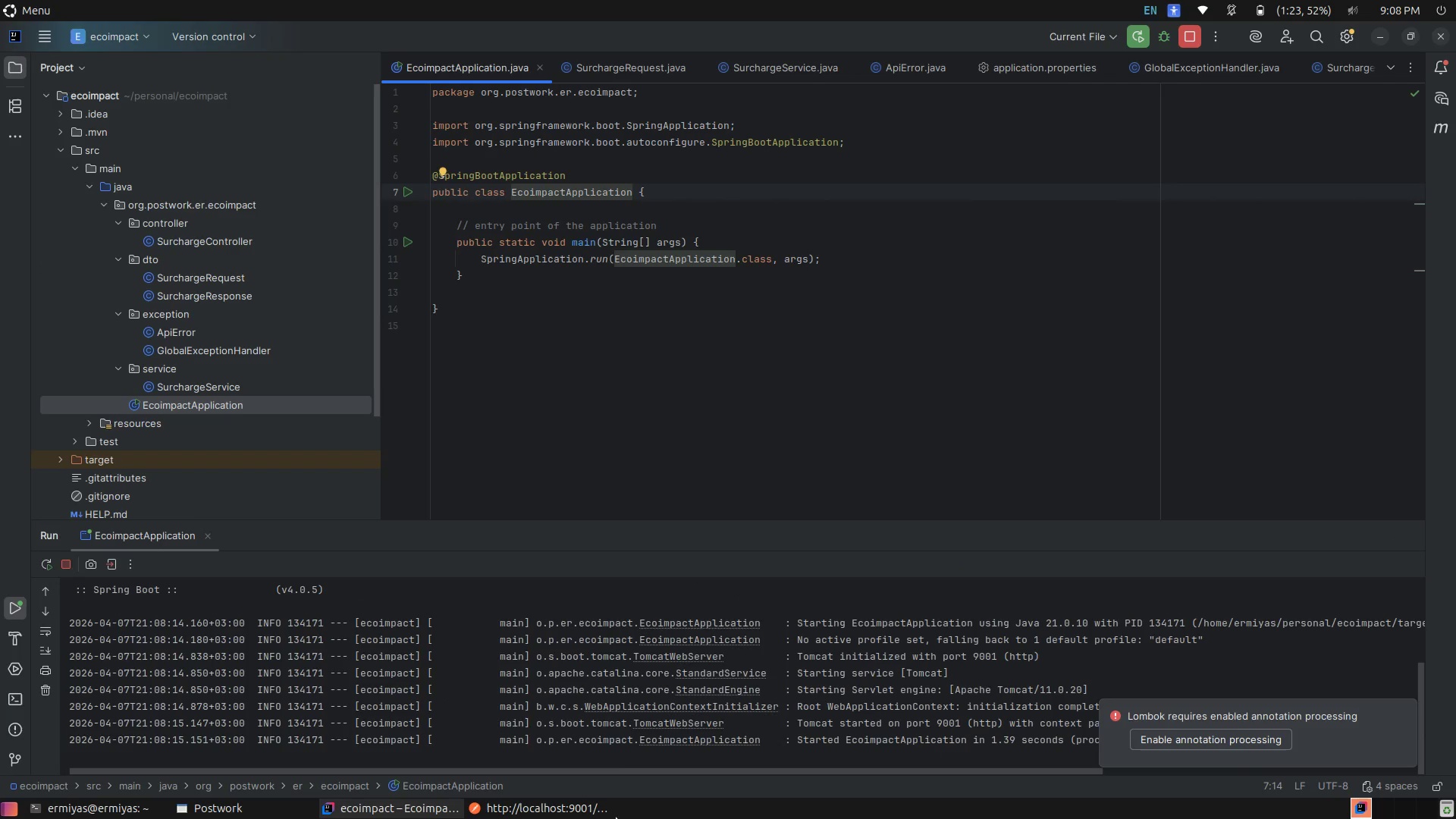 
left_click([584, 816])
 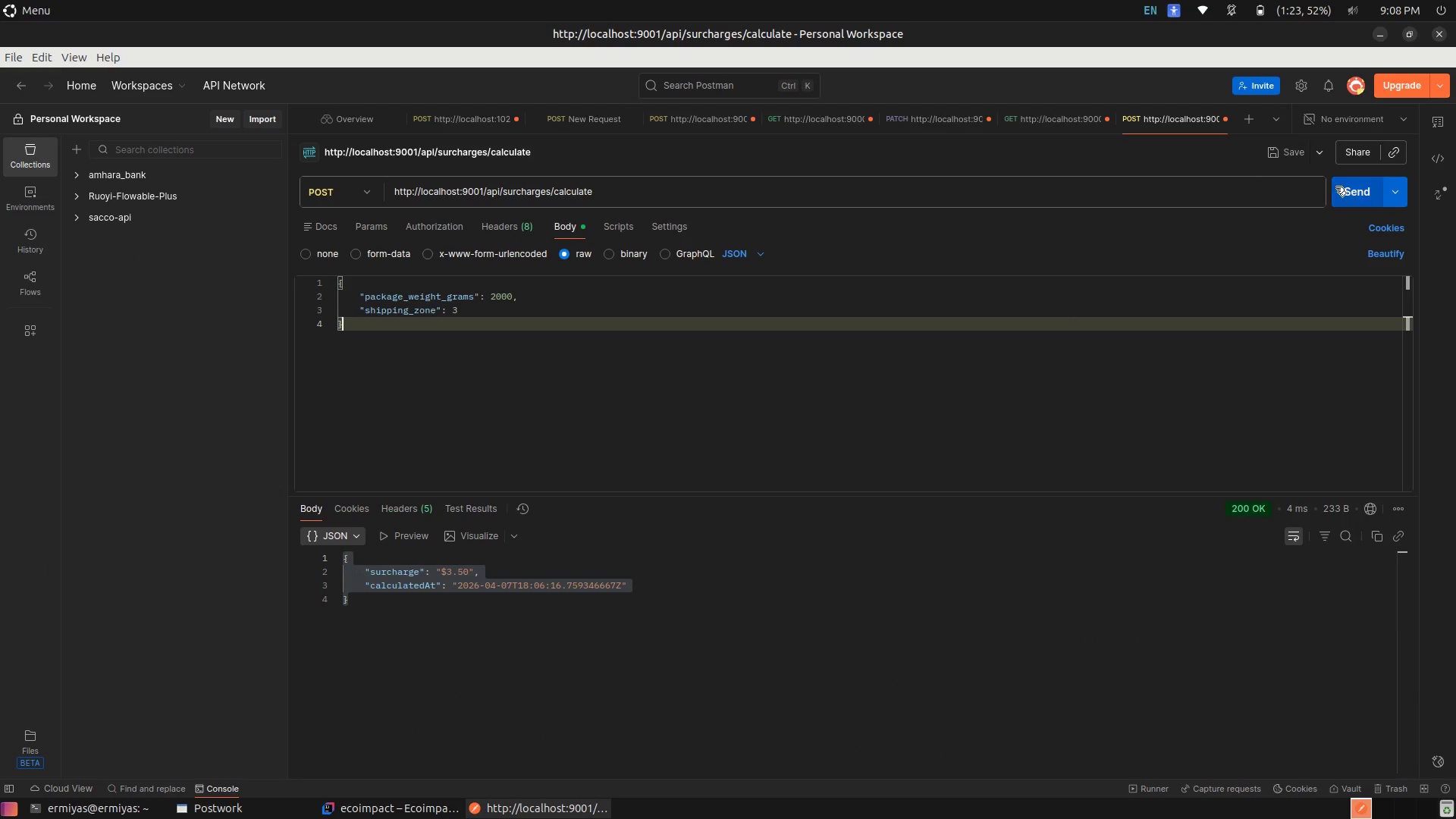 
left_click([1338, 188])
 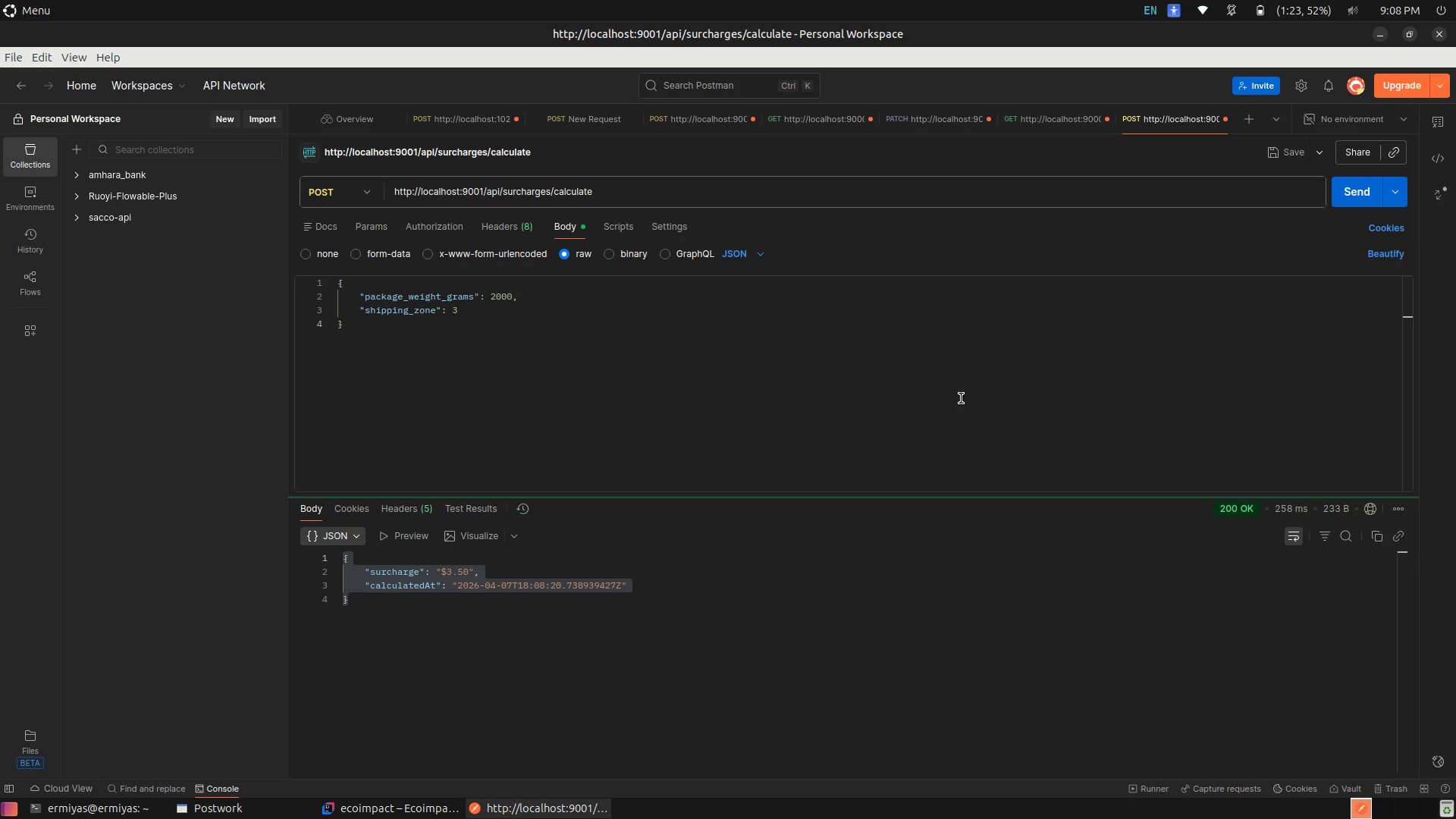 
left_click([886, 396])
 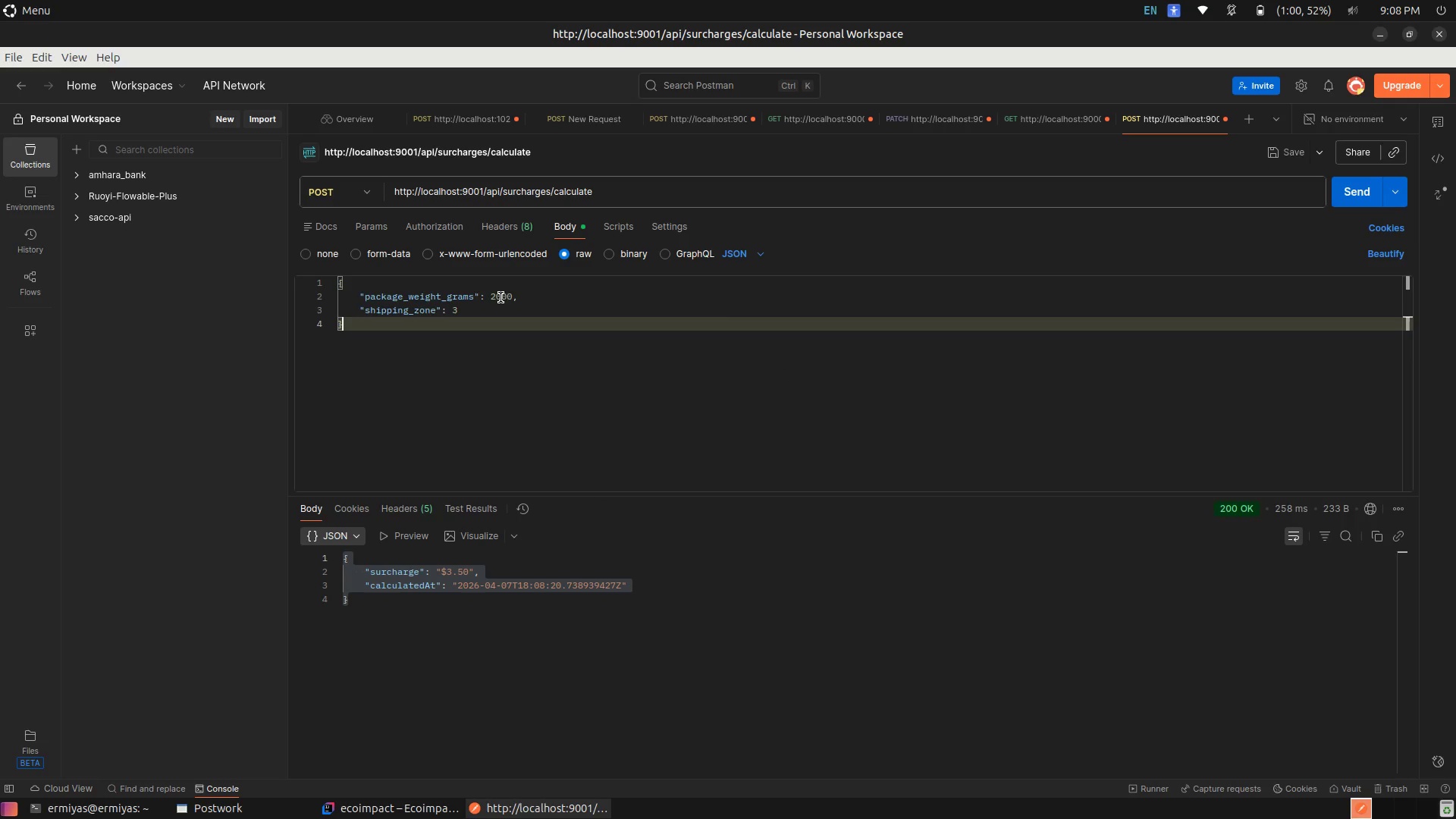 
left_click([494, 295])
 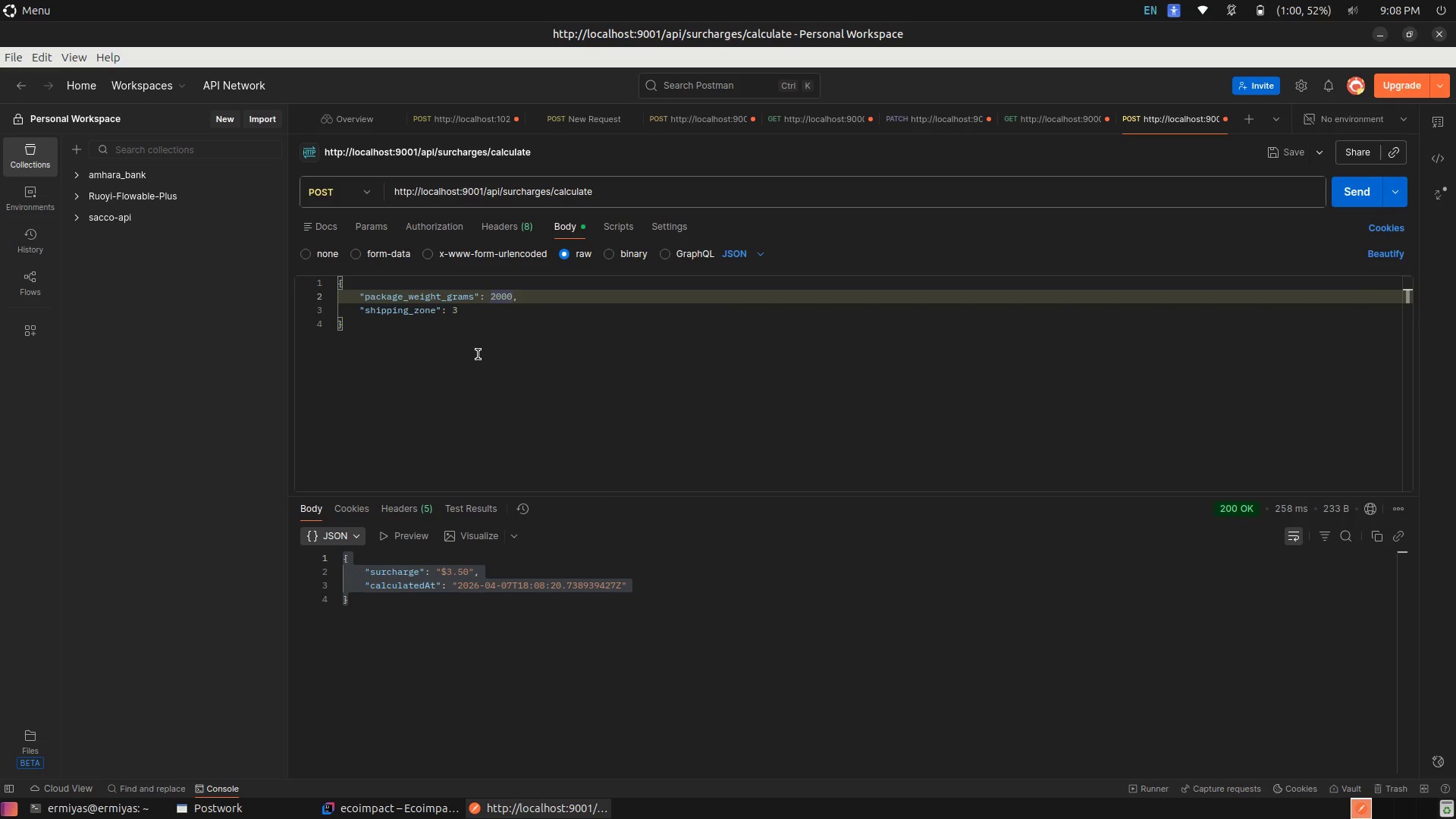 
key(Backspace)
 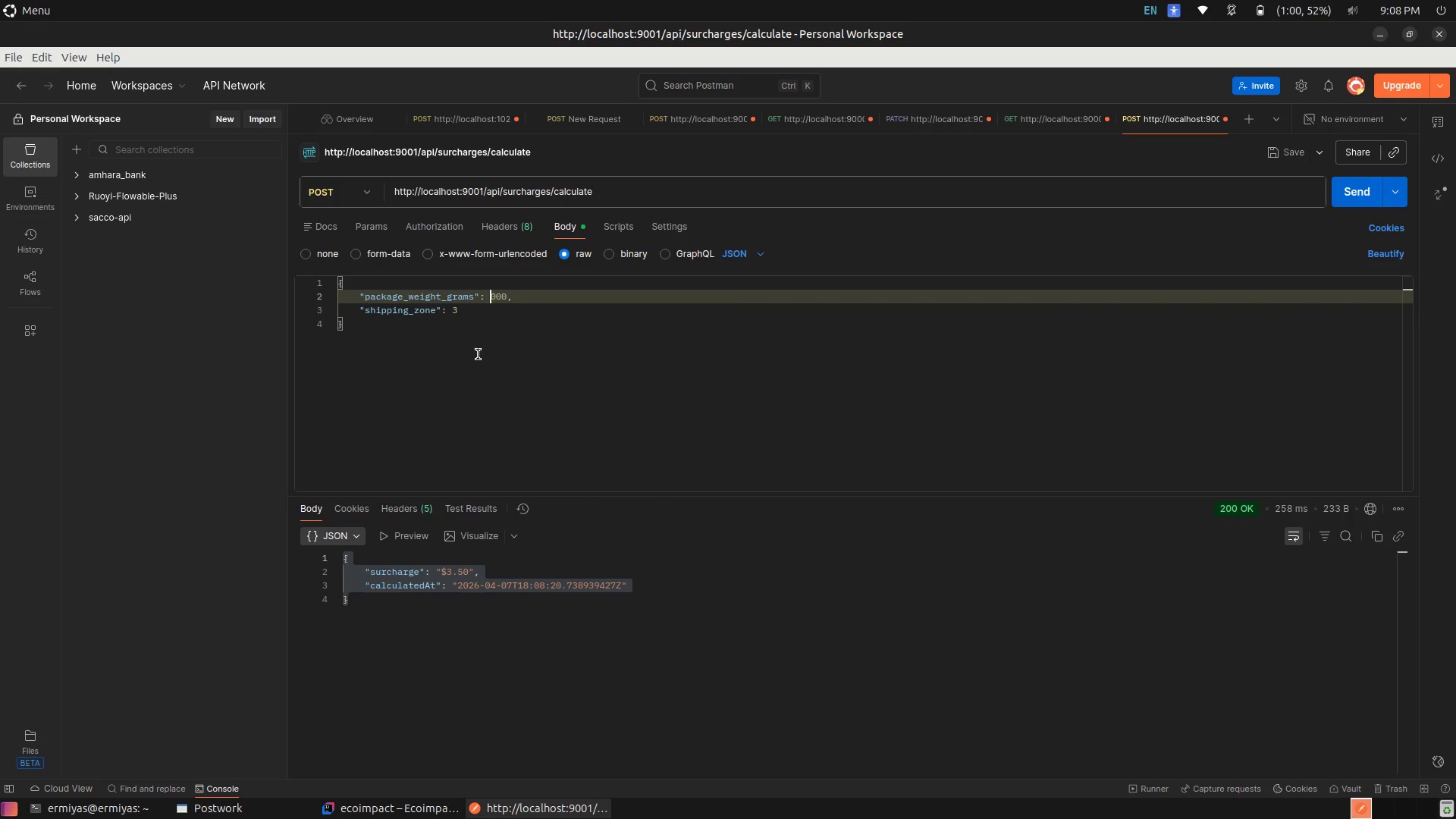 
key(4)
 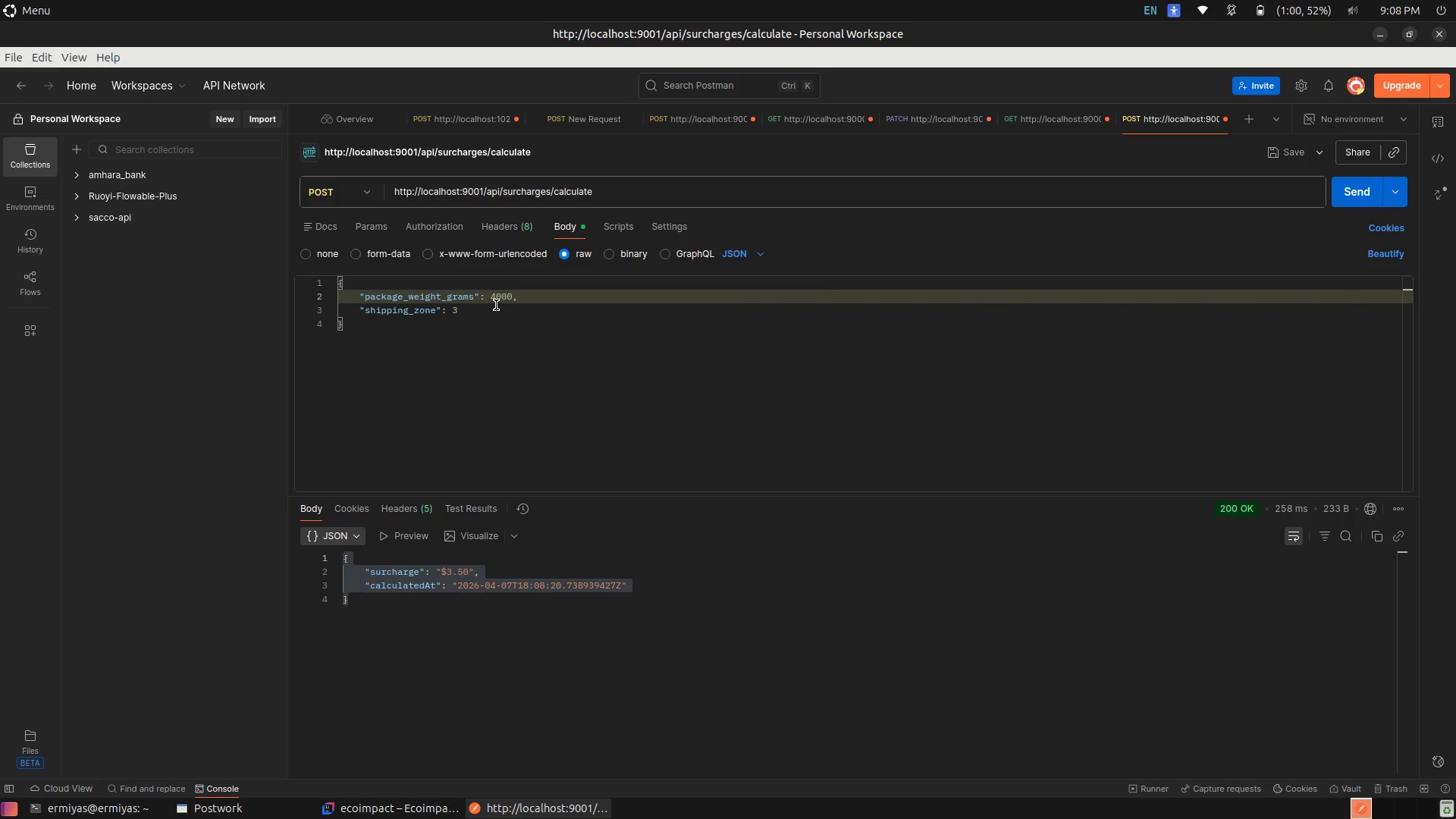 
left_click([496, 305])
 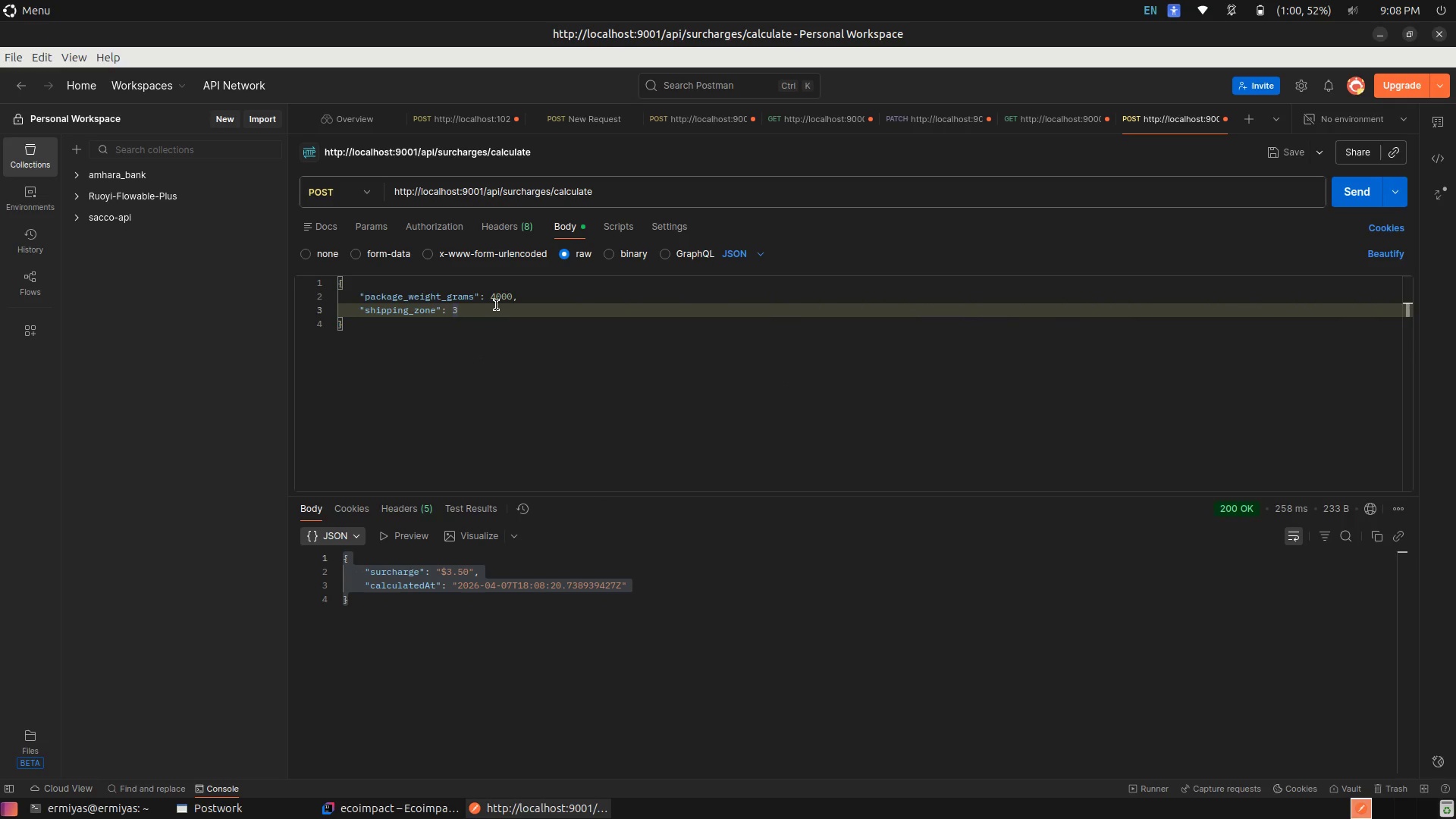 
key(Backspace)
 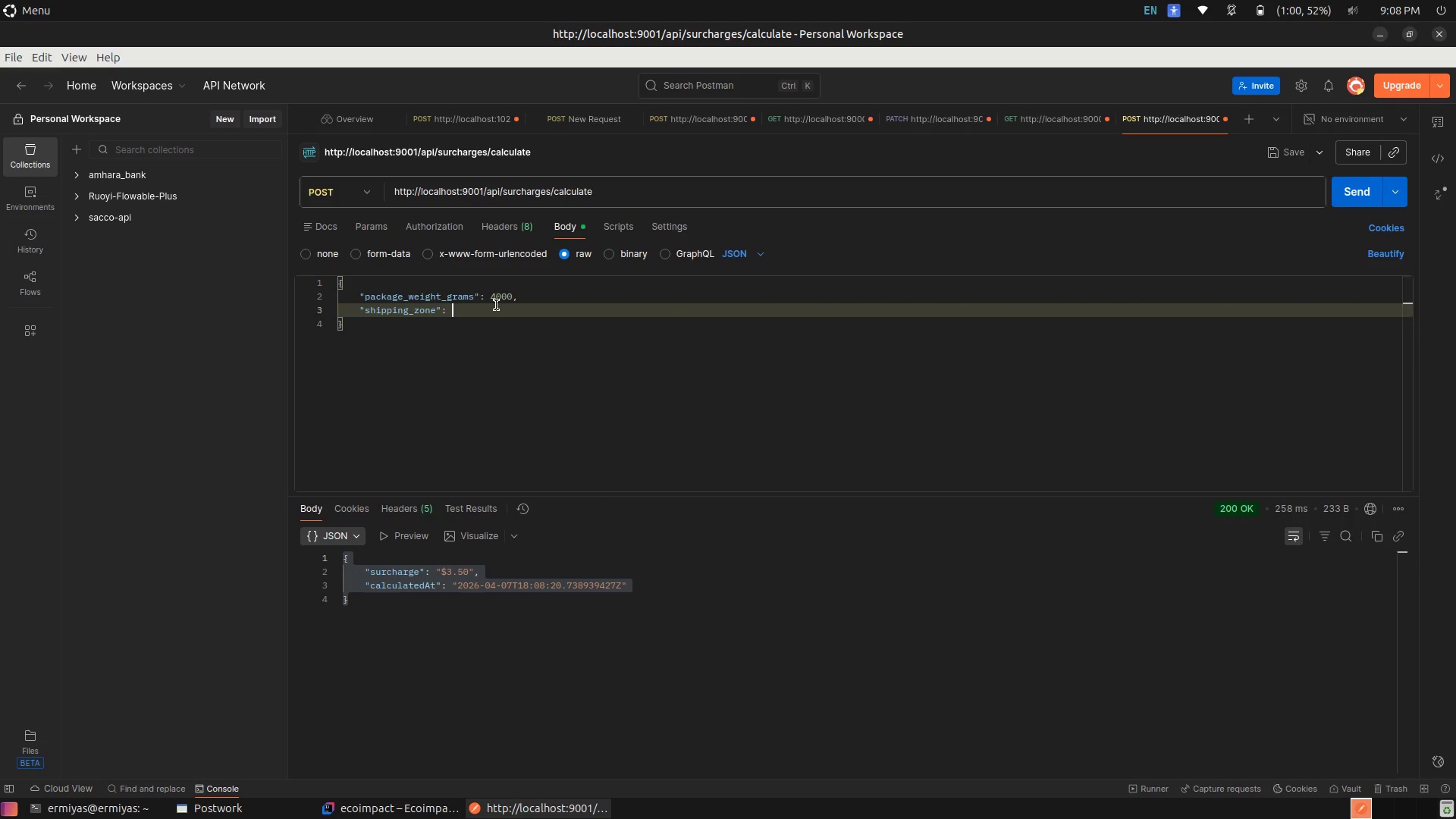 
key(4)
 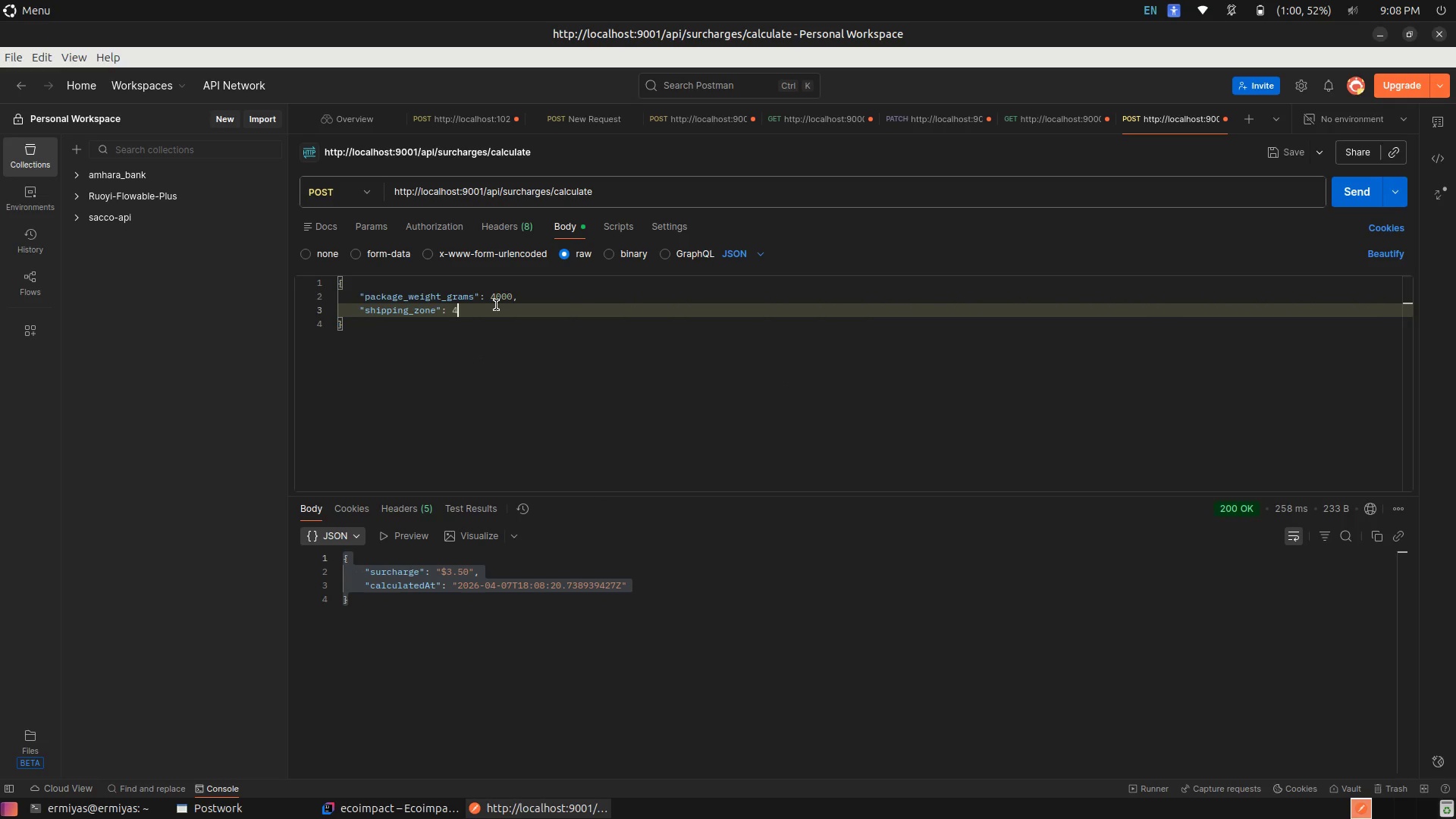 
key(Backspace)
 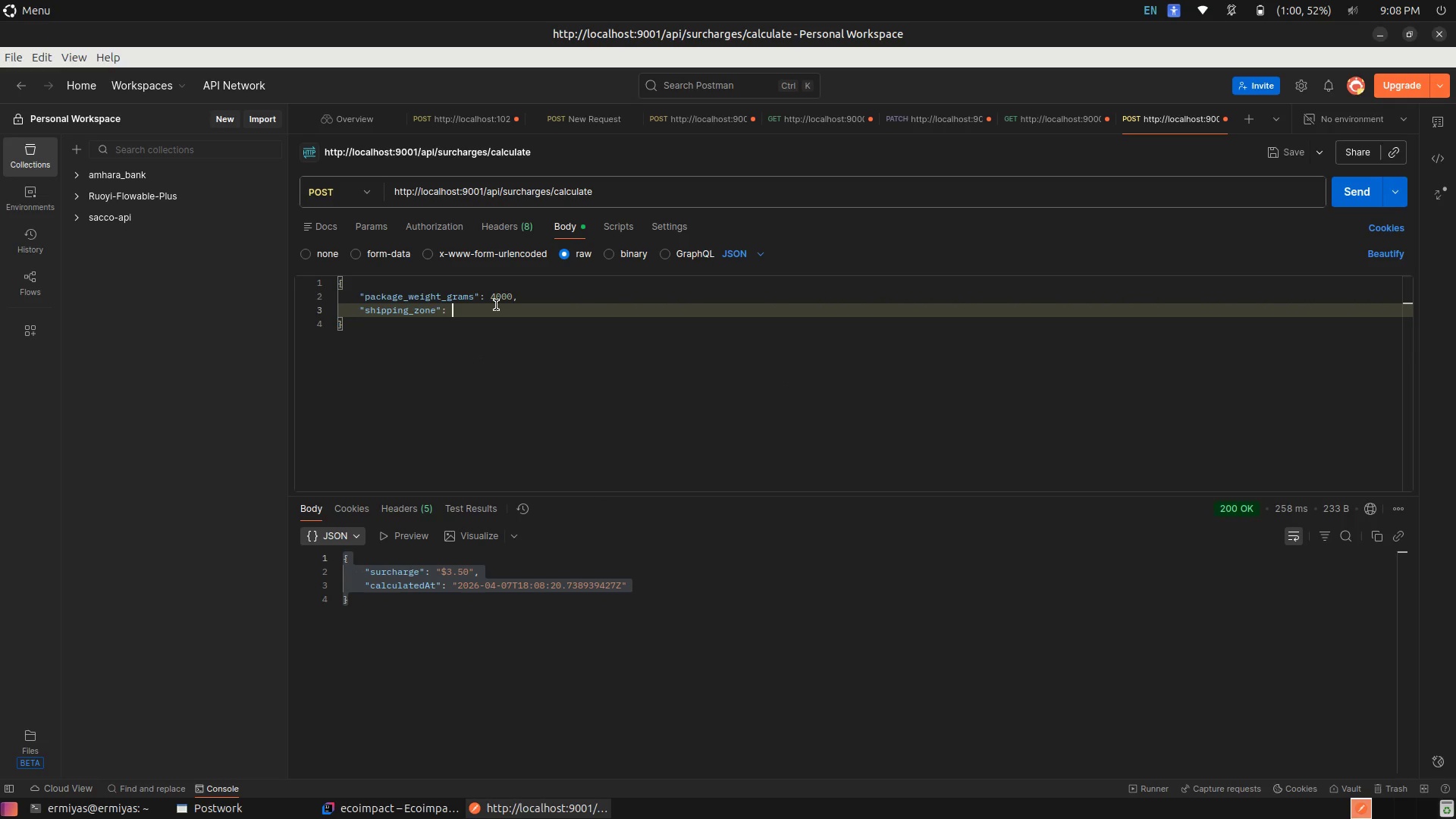 
key(5)
 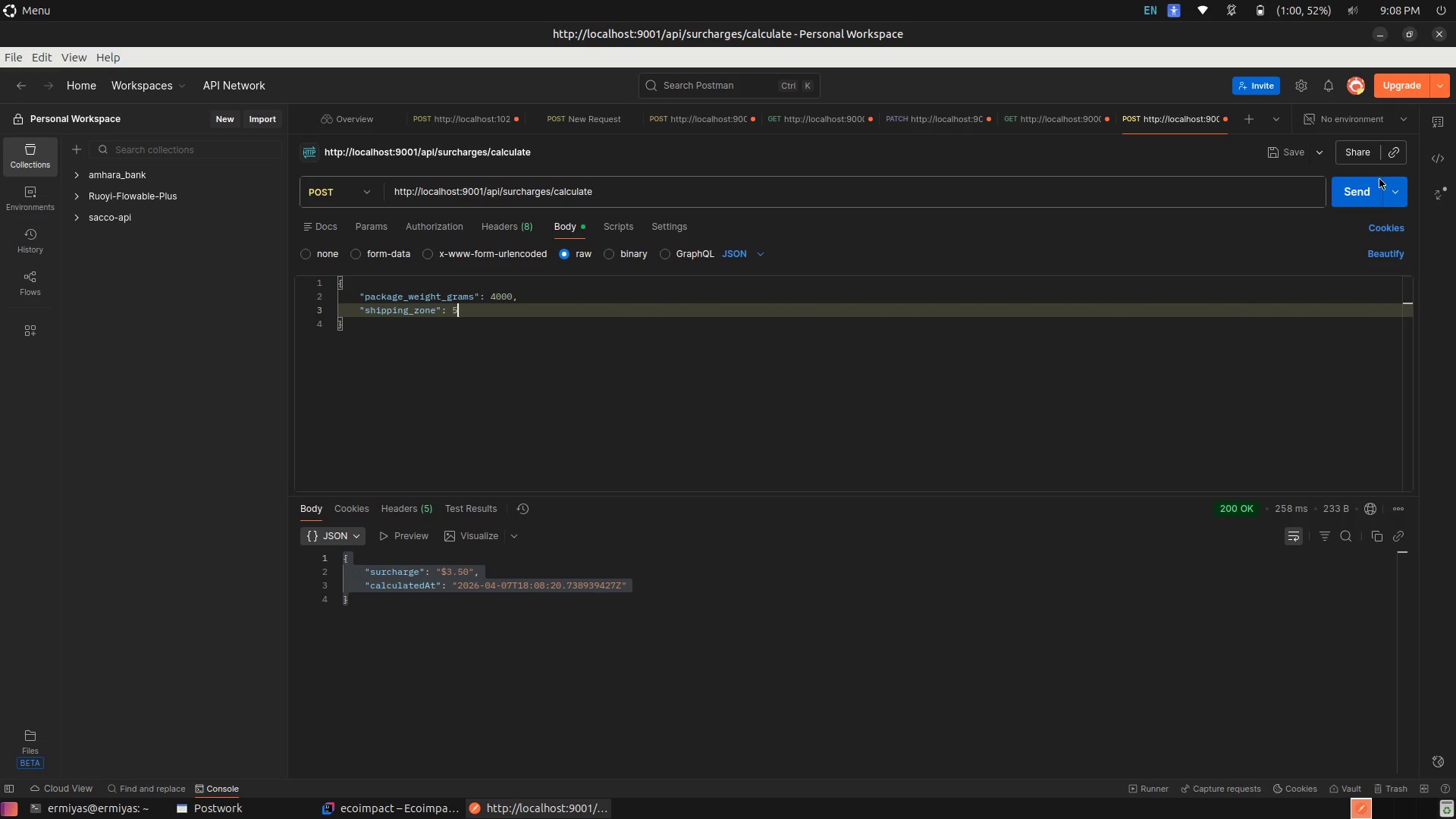 
left_click([1357, 198])
 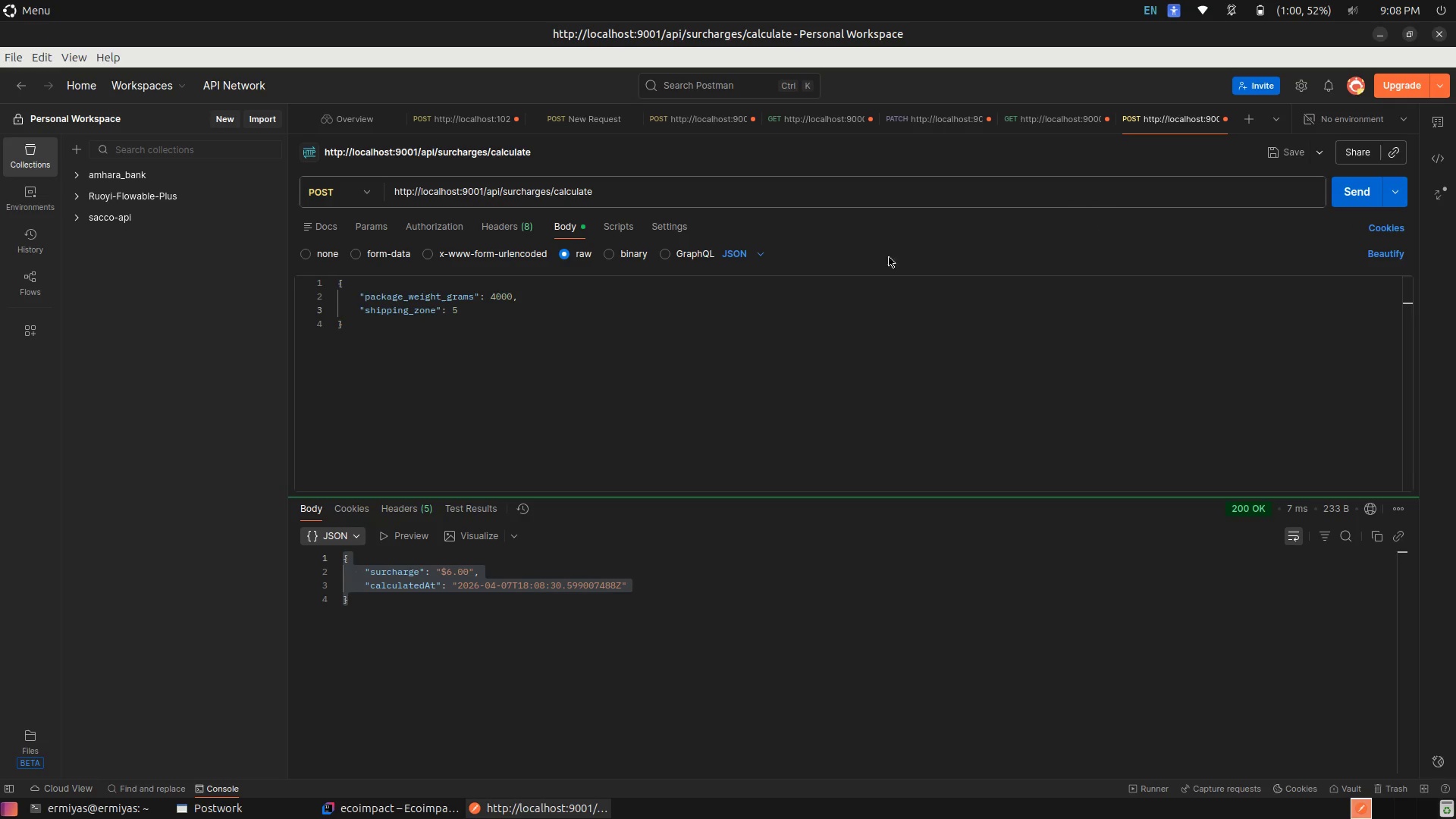 
left_click([800, 306])
 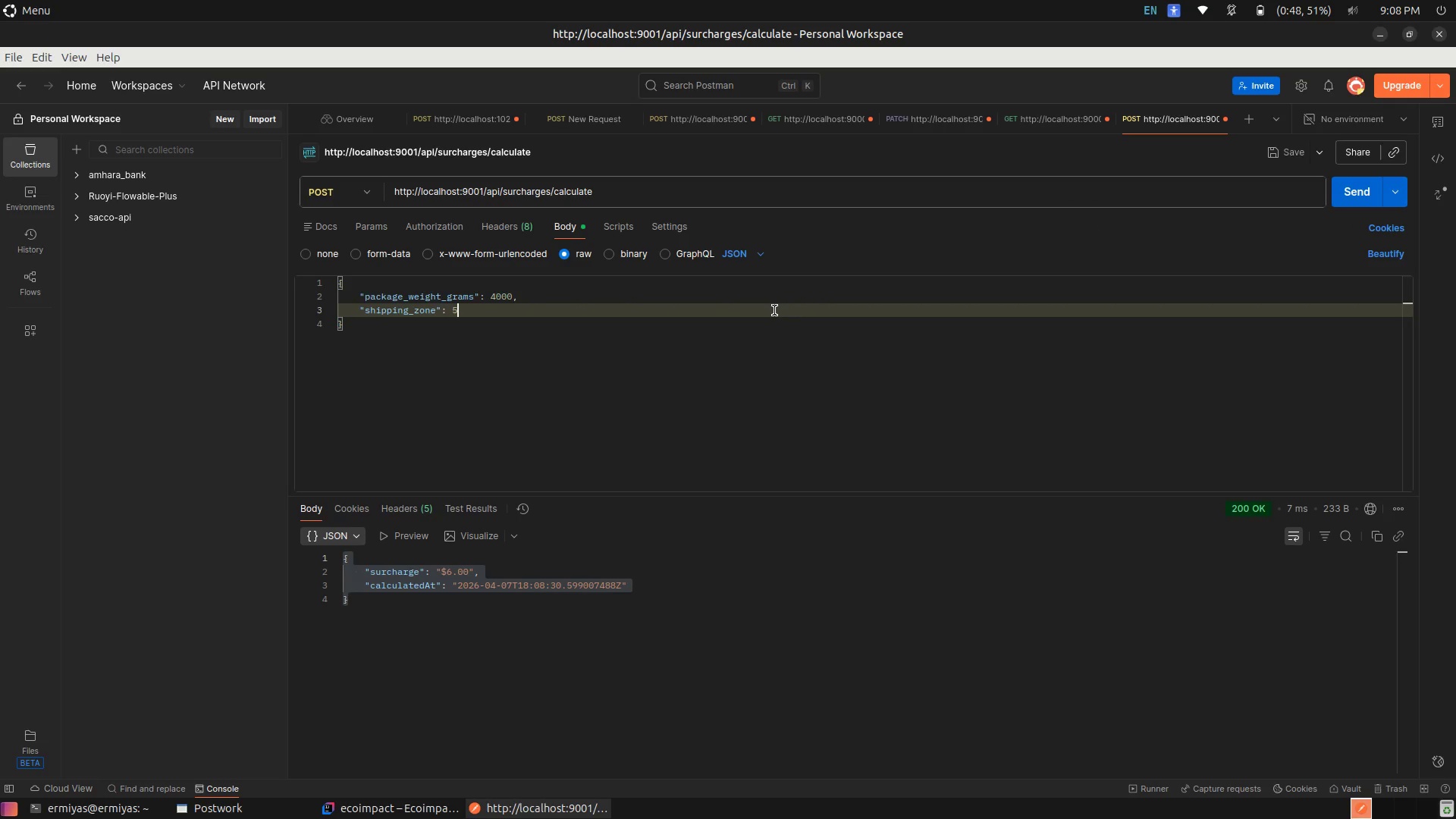 
key(Alt+AltLeft)
 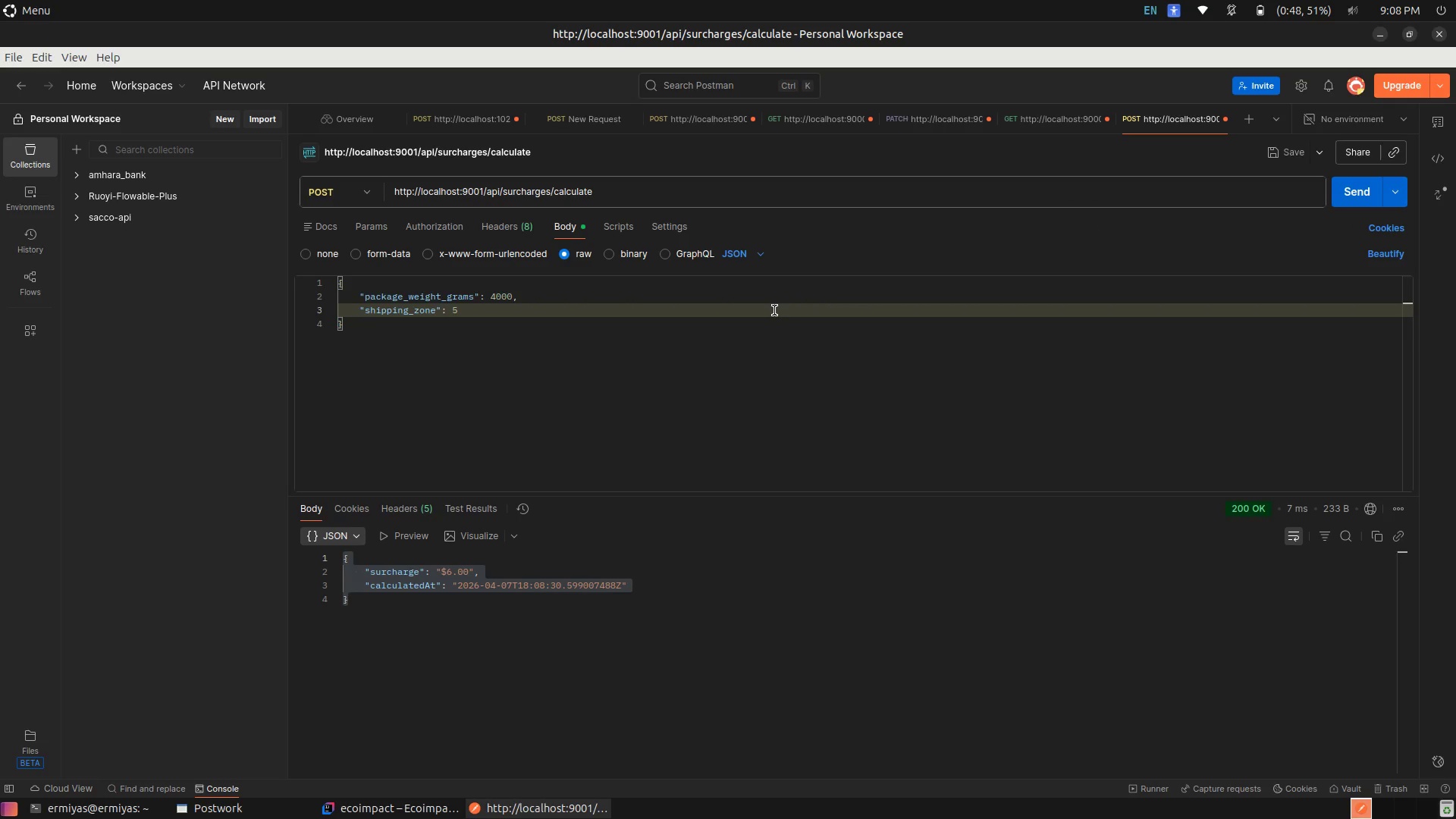 
key(Alt+Tab)
 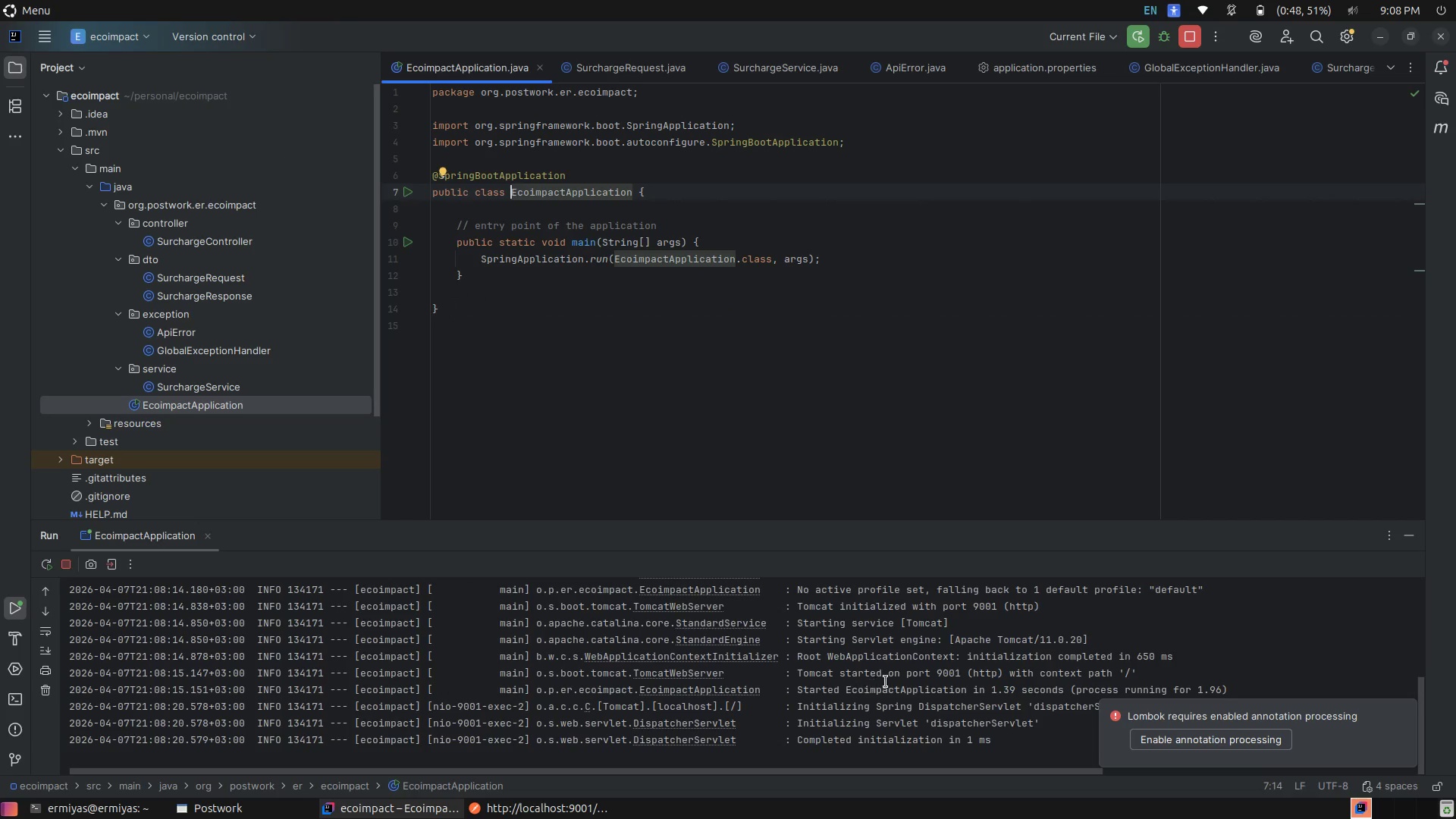 
left_click([1078, 661])
 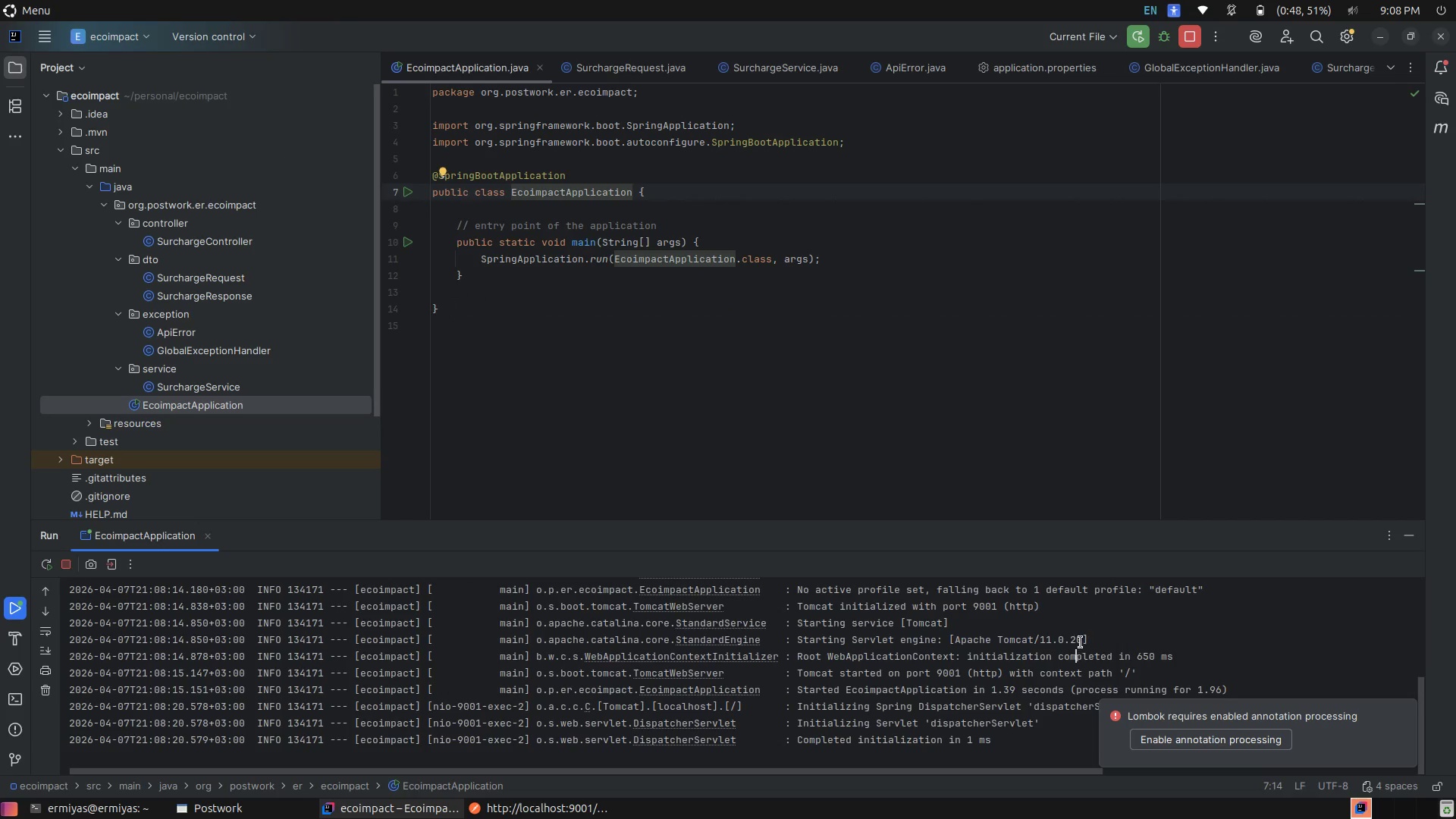 
key(Control+C)
 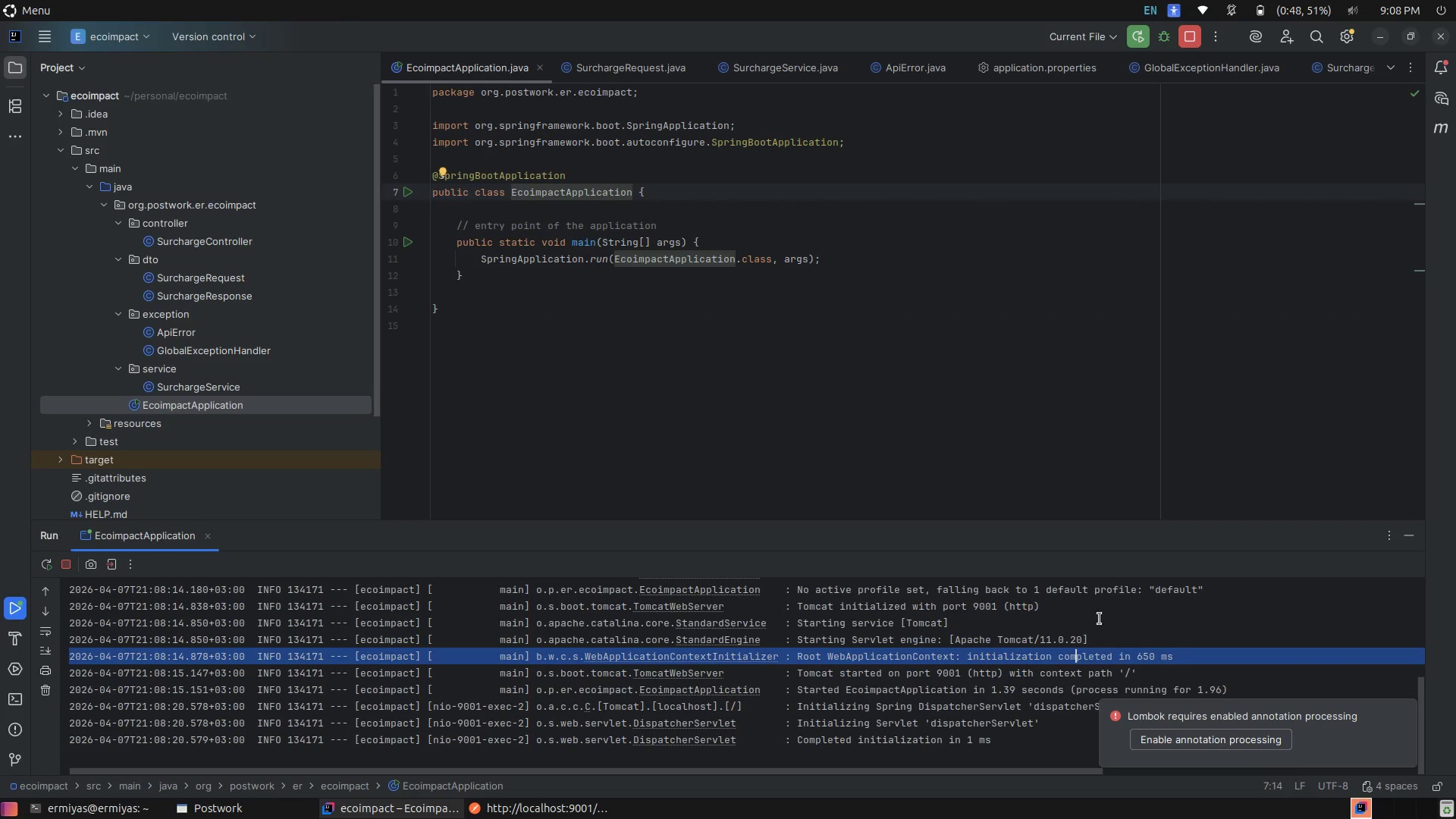 
left_click([1134, 612])
 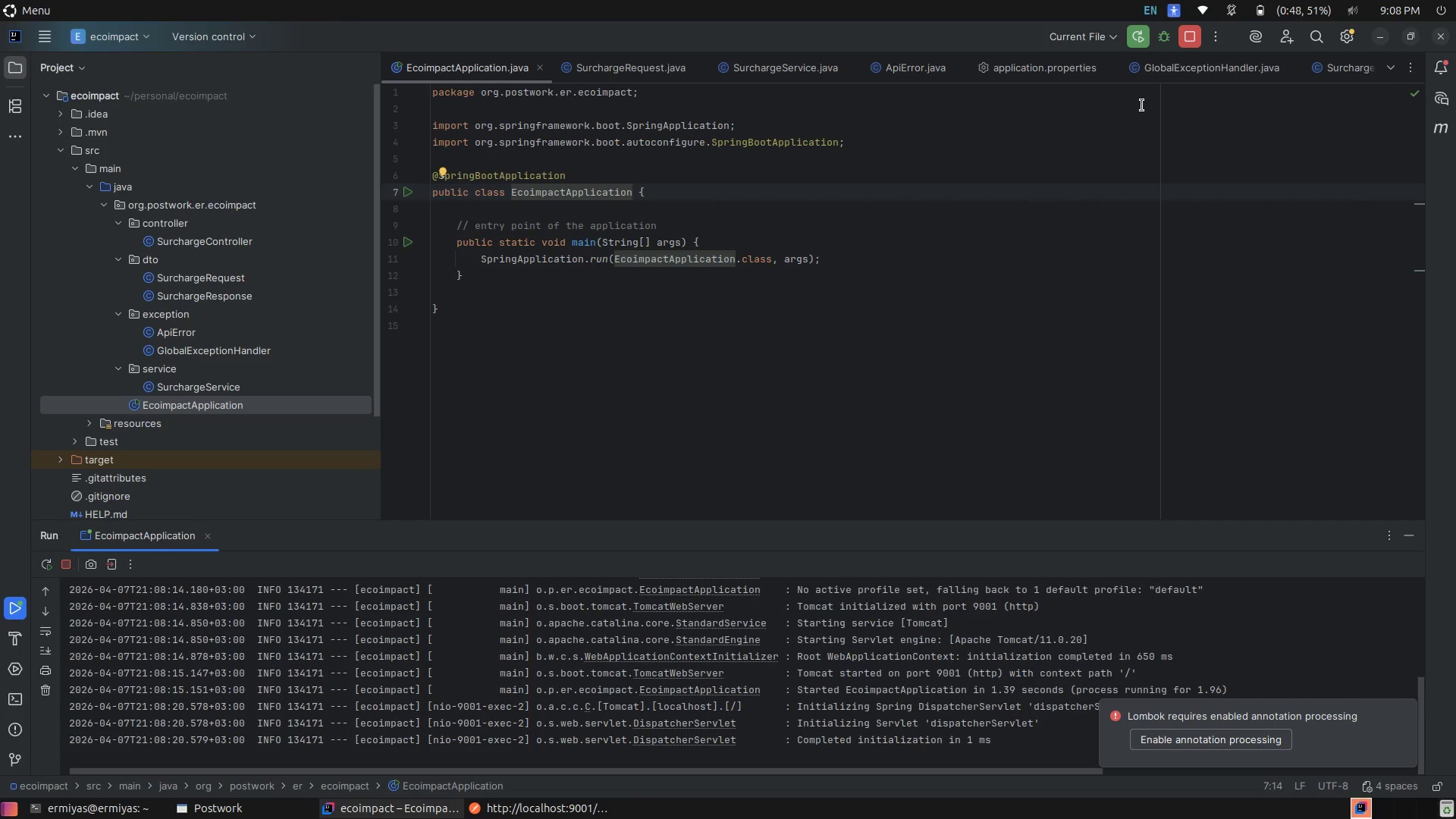 
left_click([1193, 36])
 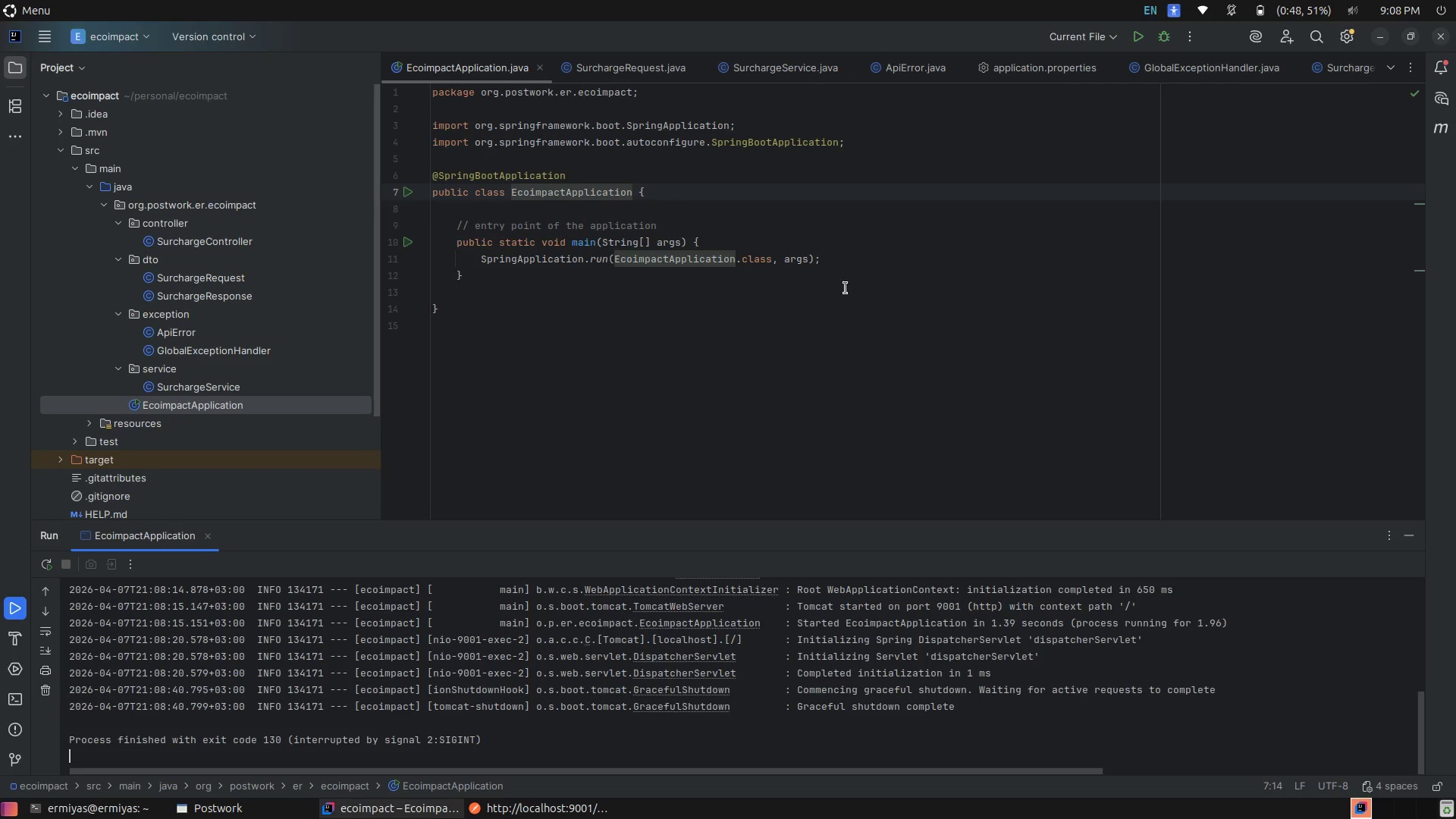 
left_click([799, 319])
 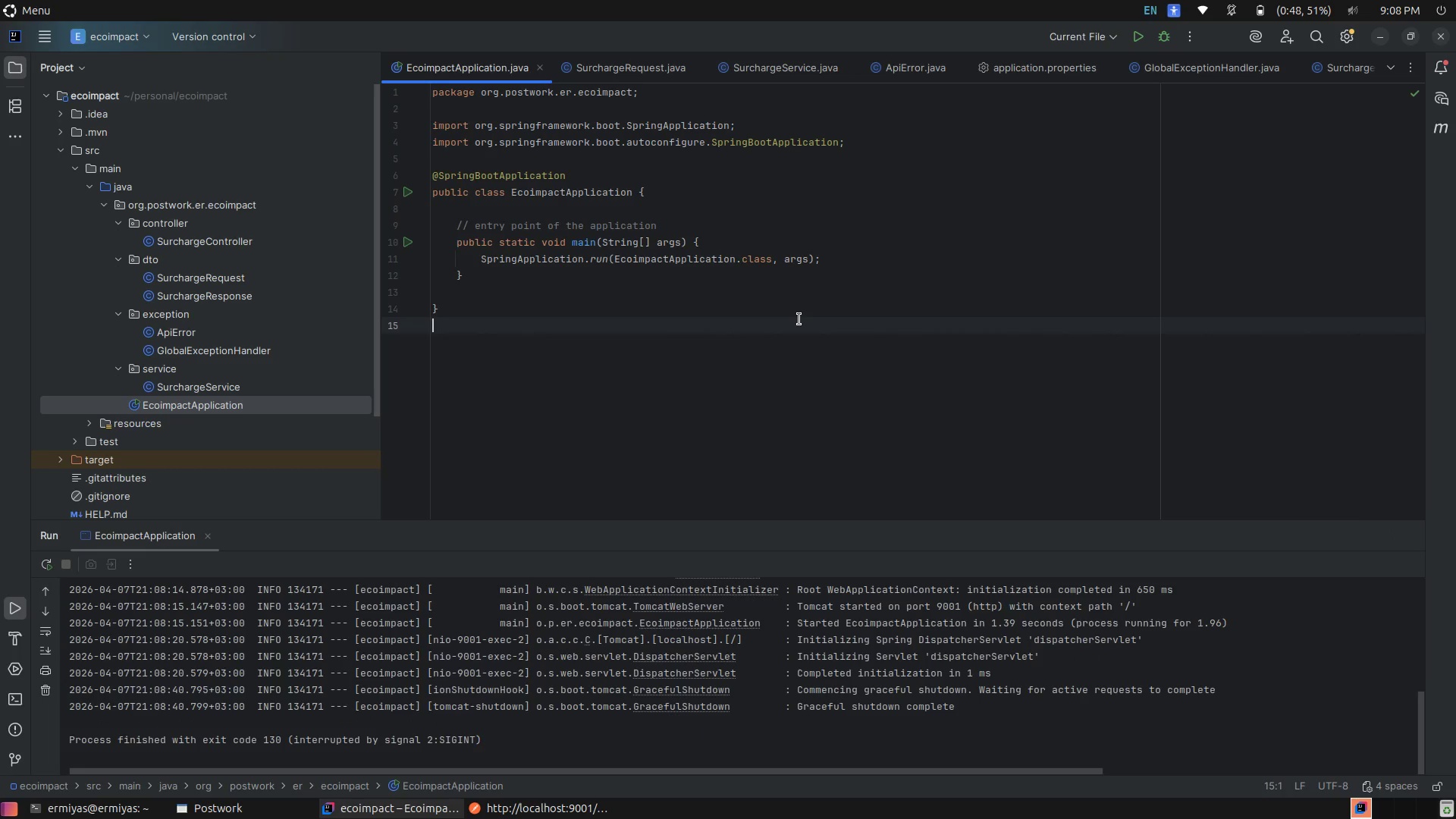 
wait(5.03)
 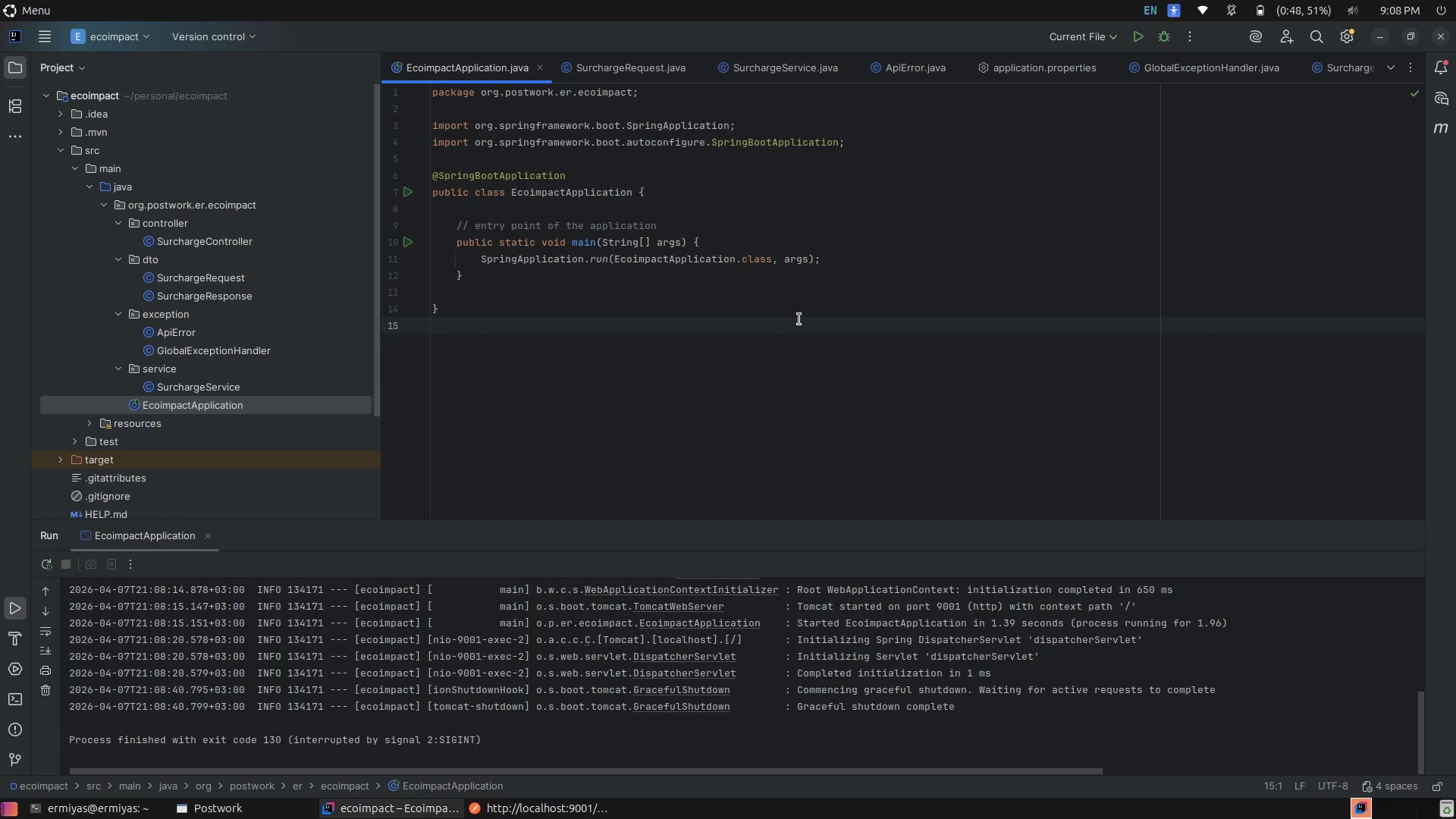 
left_click([758, 184])
 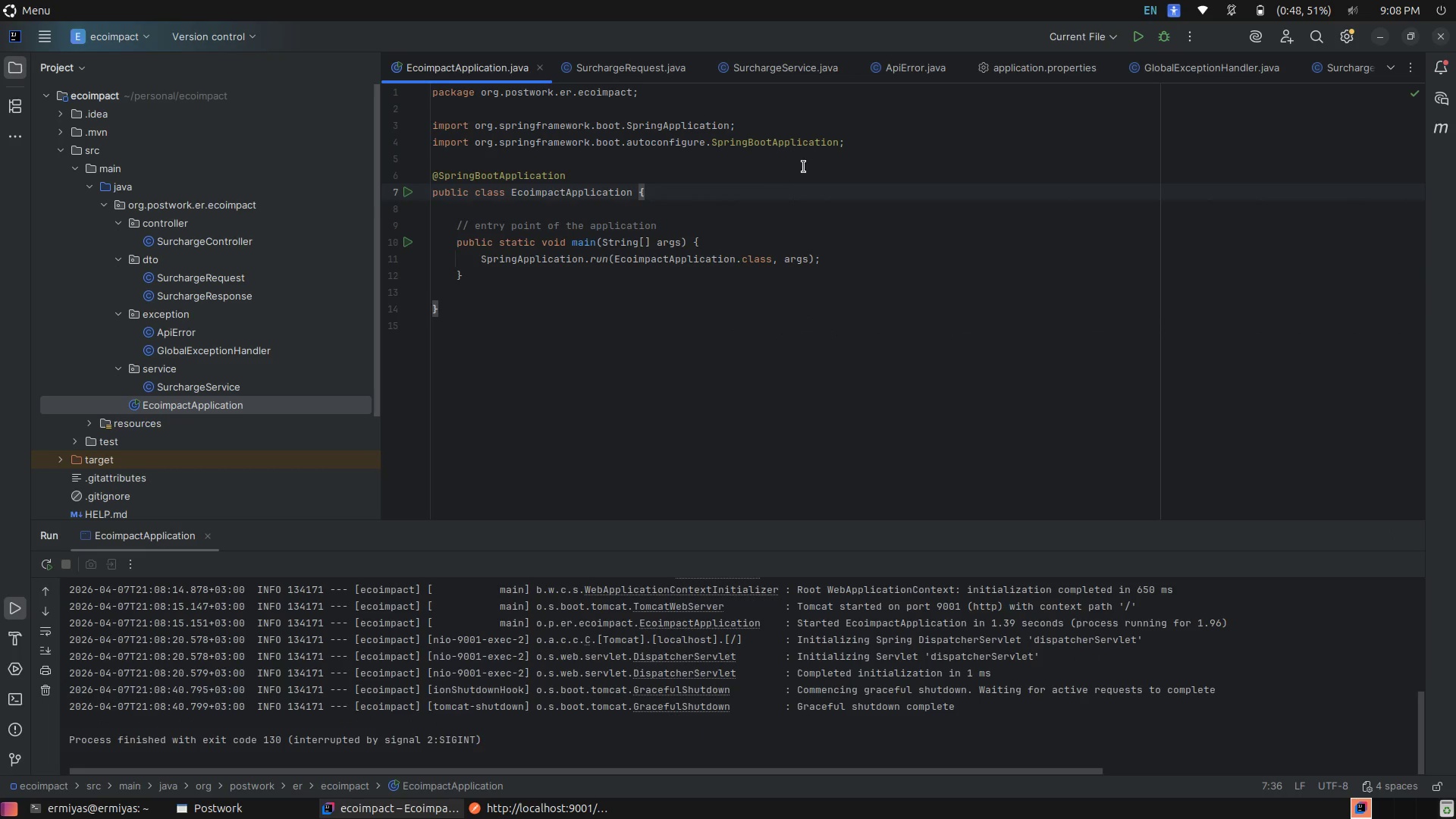 
left_click([814, 152])
 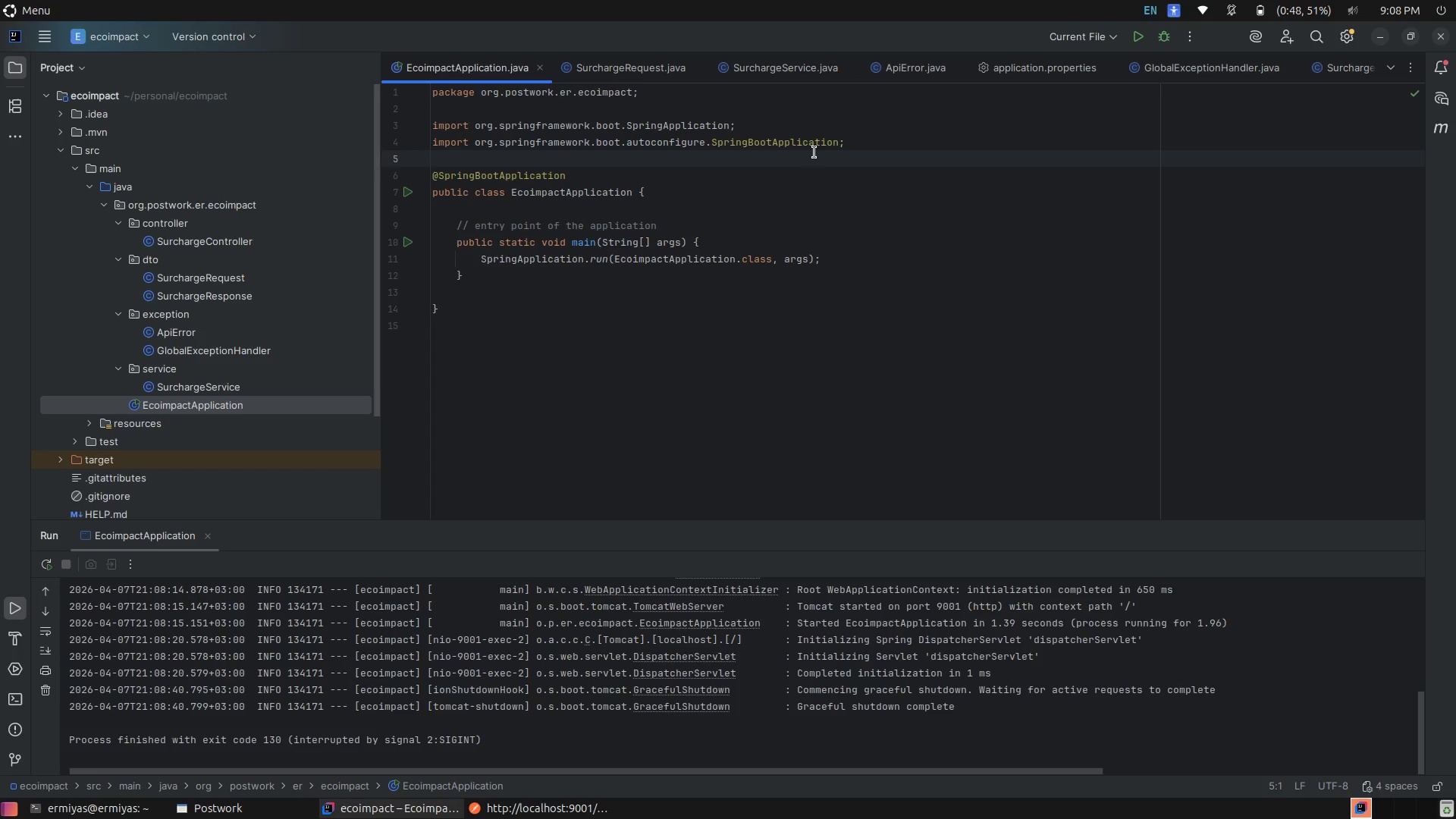 
left_click([645, 57])
 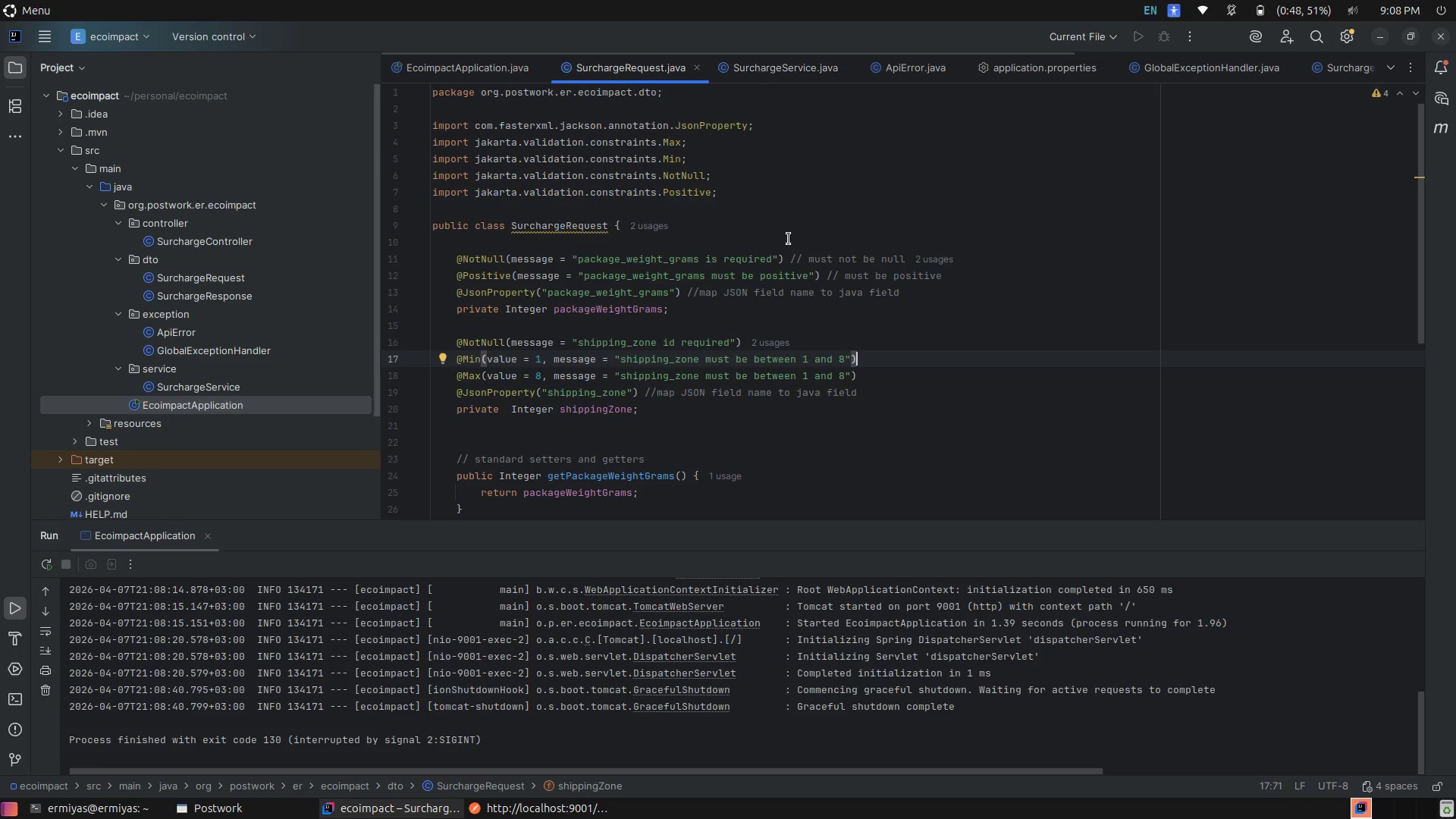 
scroll: coordinate [815, 281], scroll_direction: down, amount: 7.0
 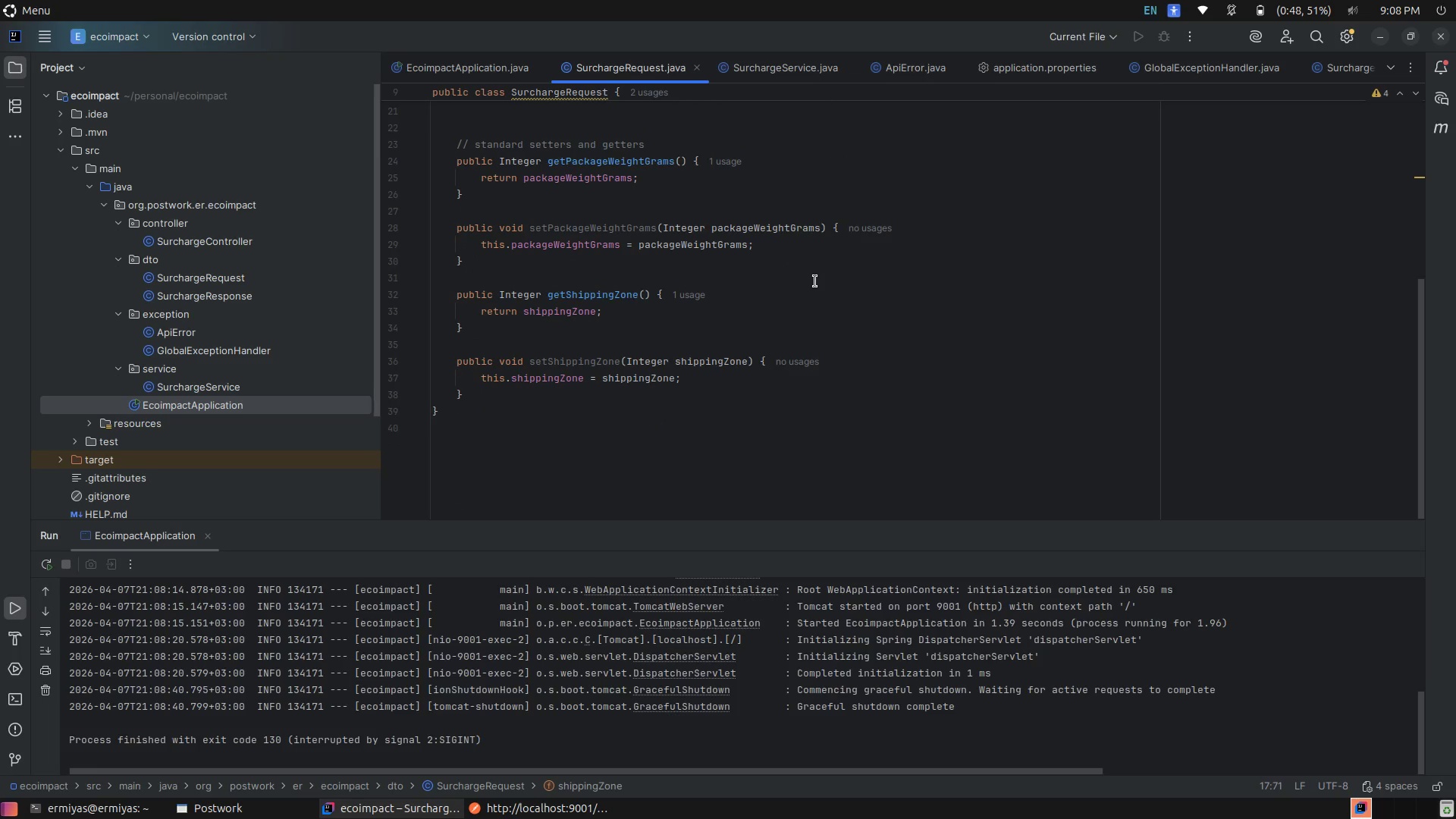 
scroll: coordinate [815, 281], scroll_direction: up, amount: 8.0
 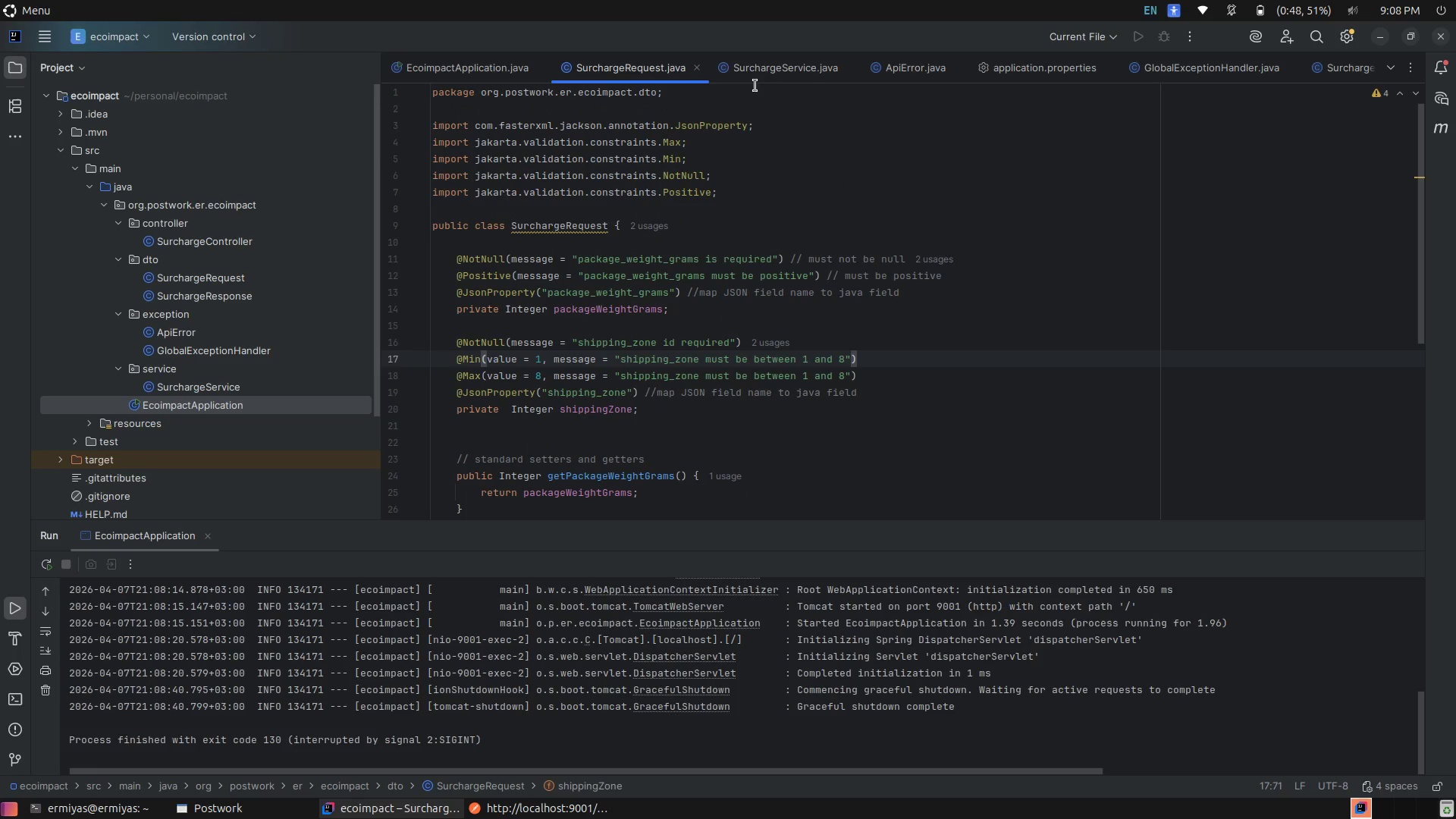 
left_click([766, 74])
 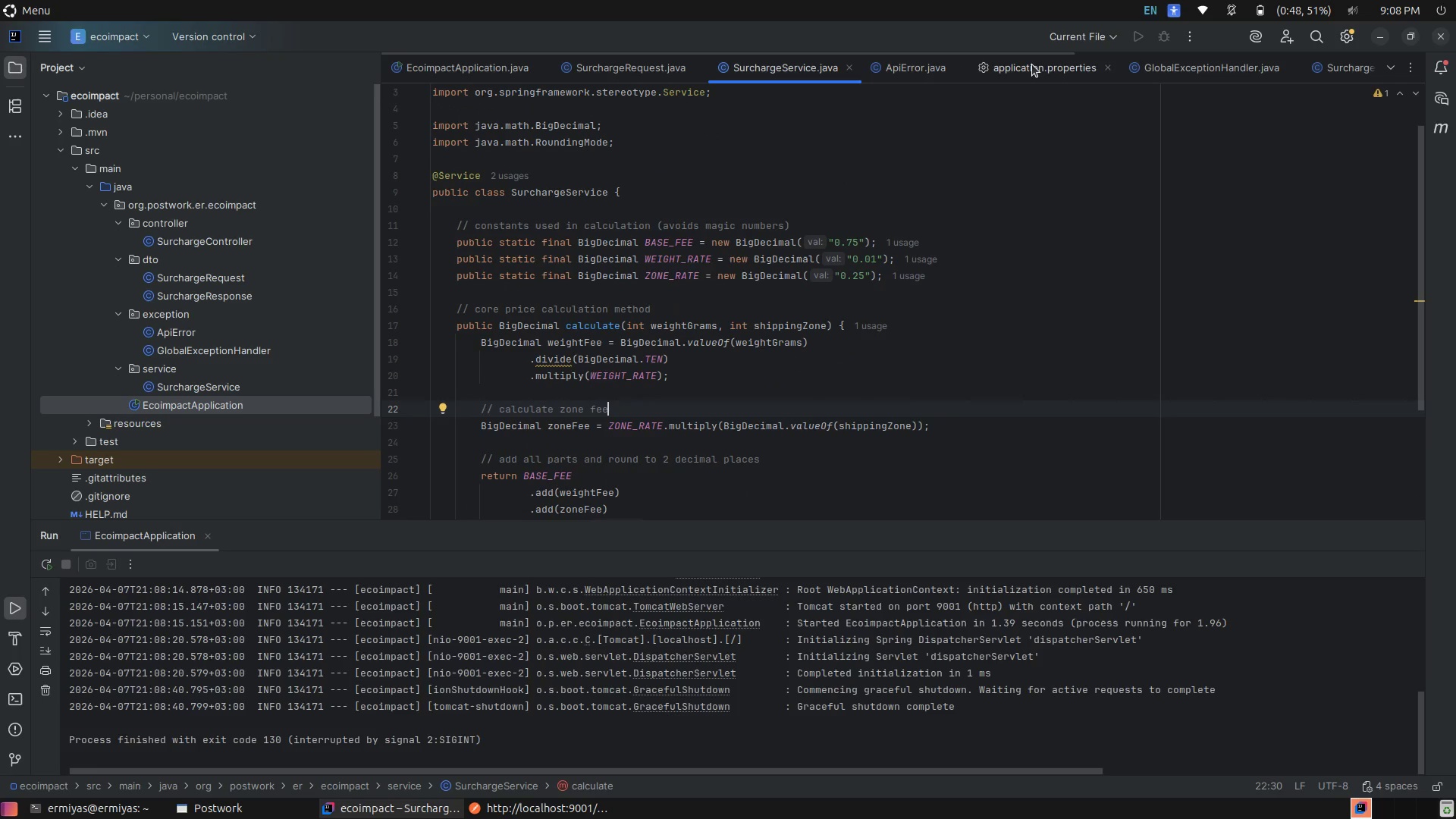 
left_click([1033, 64])
 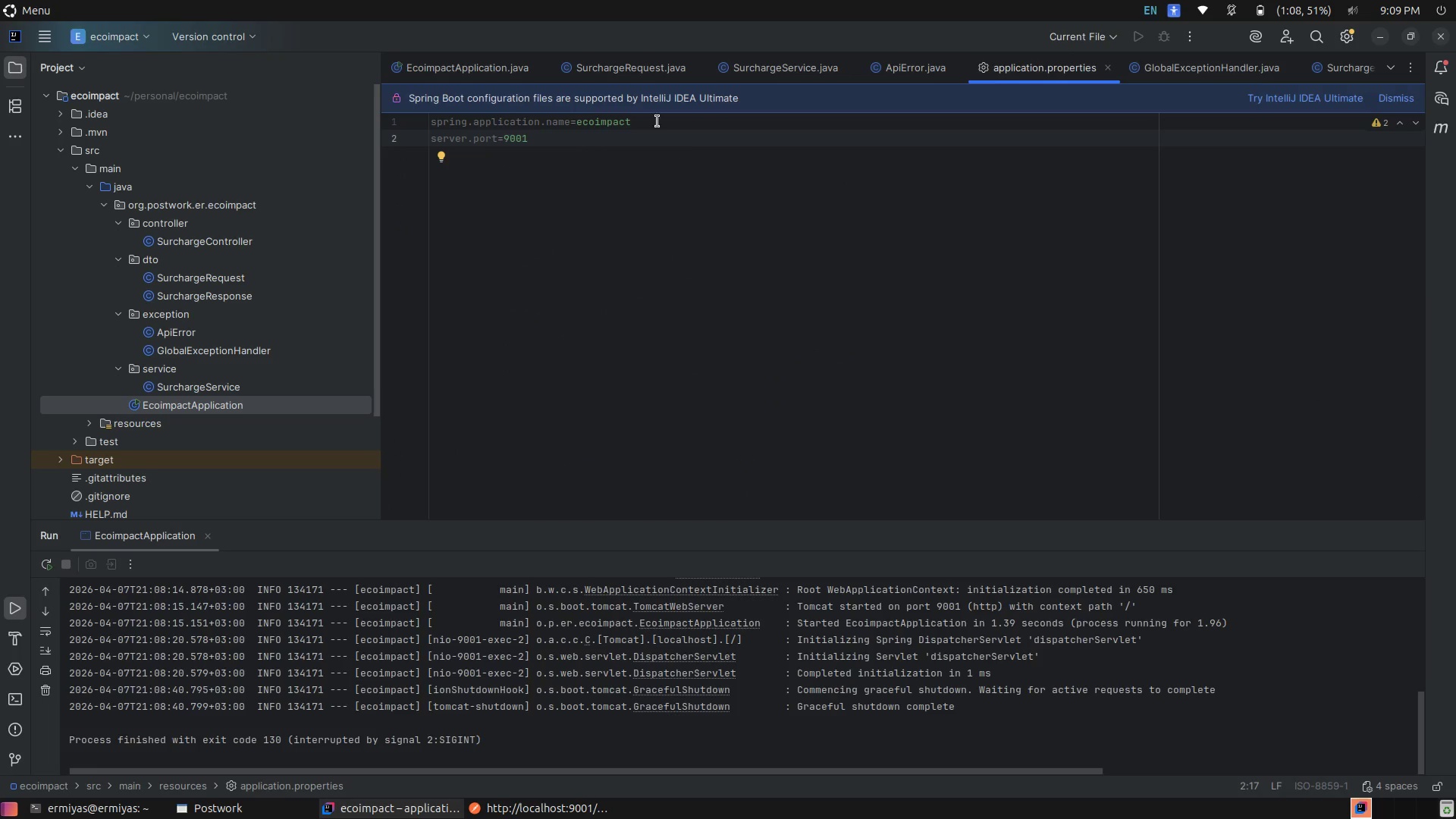 
left_click([614, 65])
 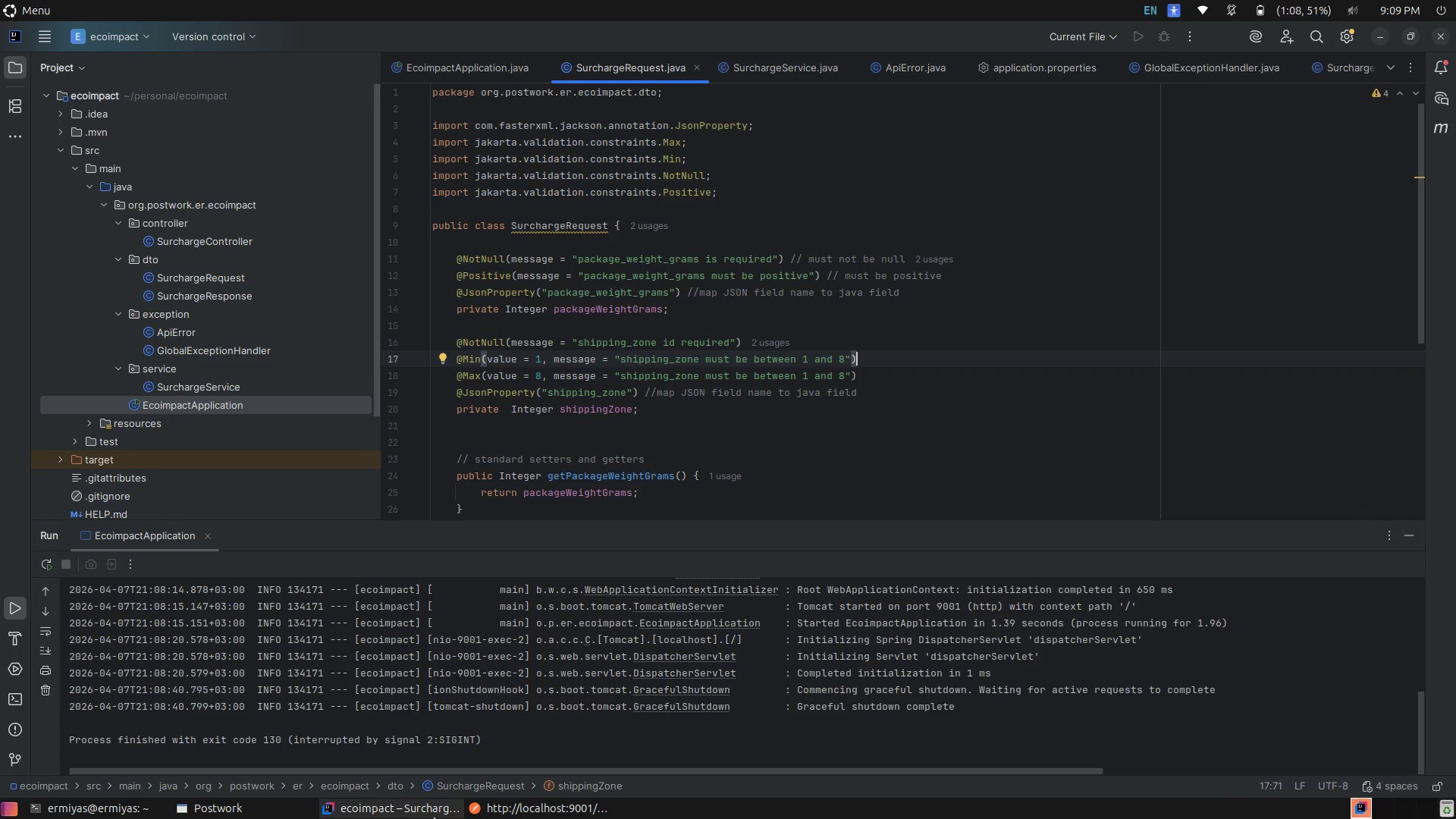 